 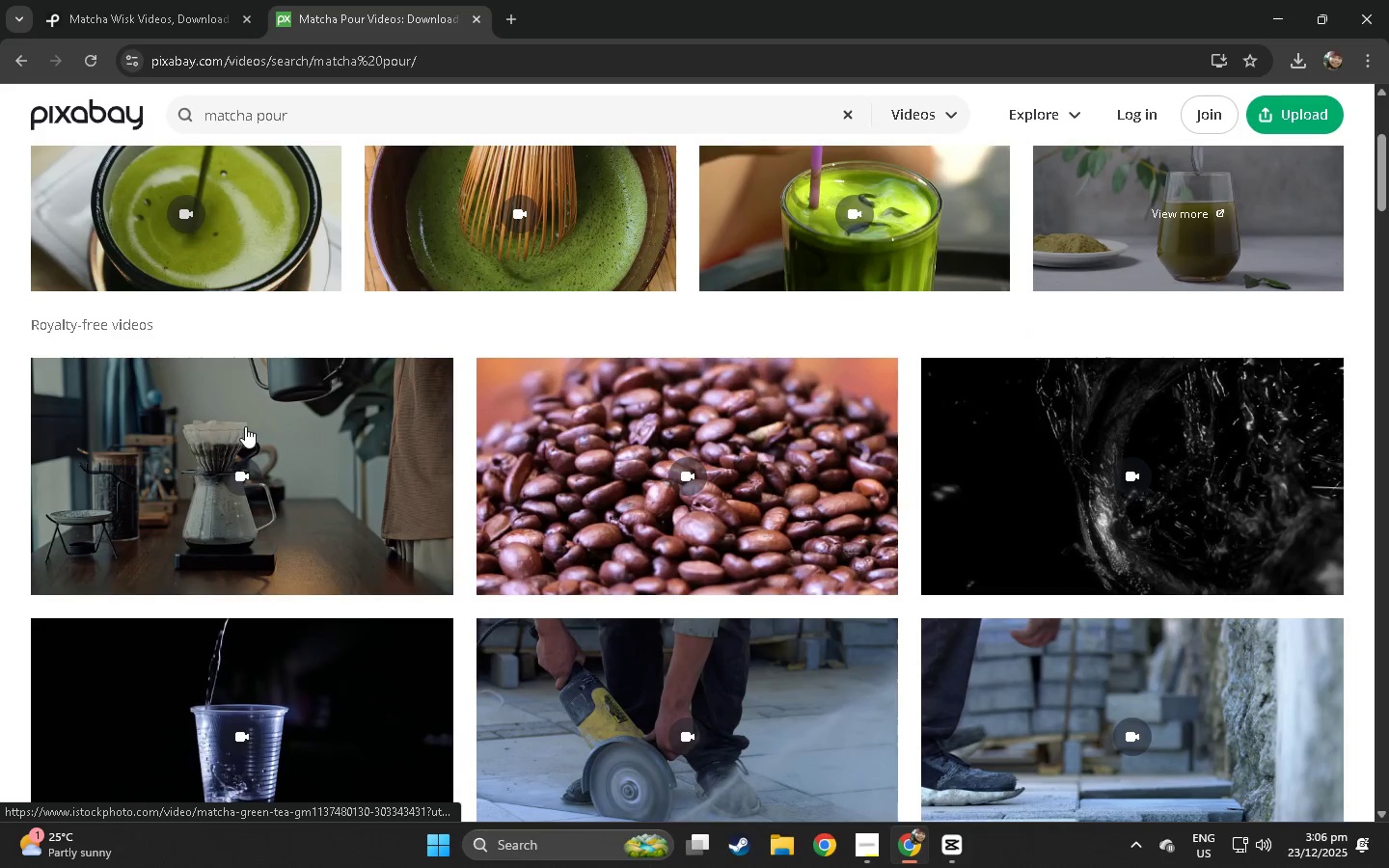 
scroll: coordinate [666, 476], scroll_direction: down, amount: 4.0
 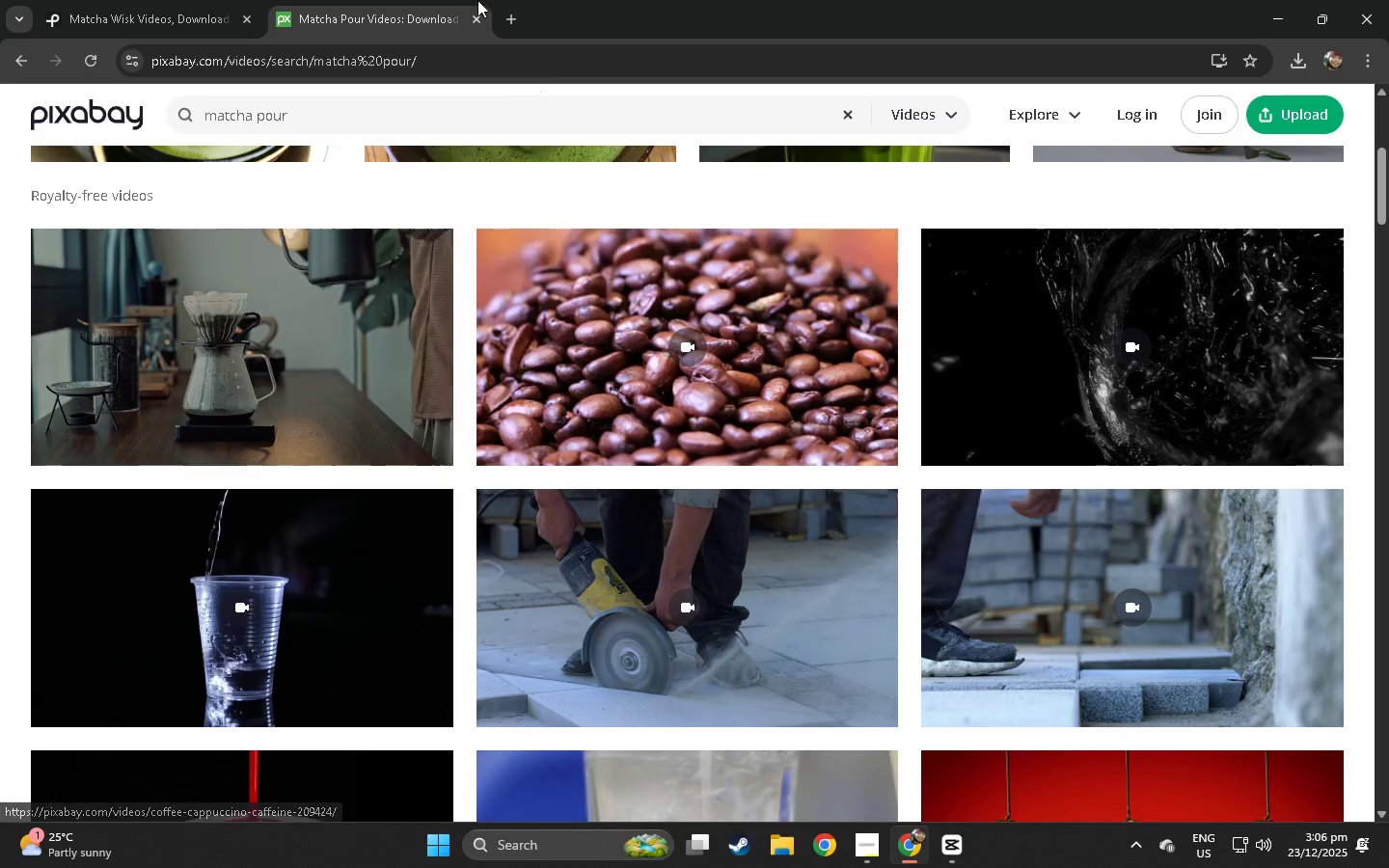 
left_click([472, 15])
 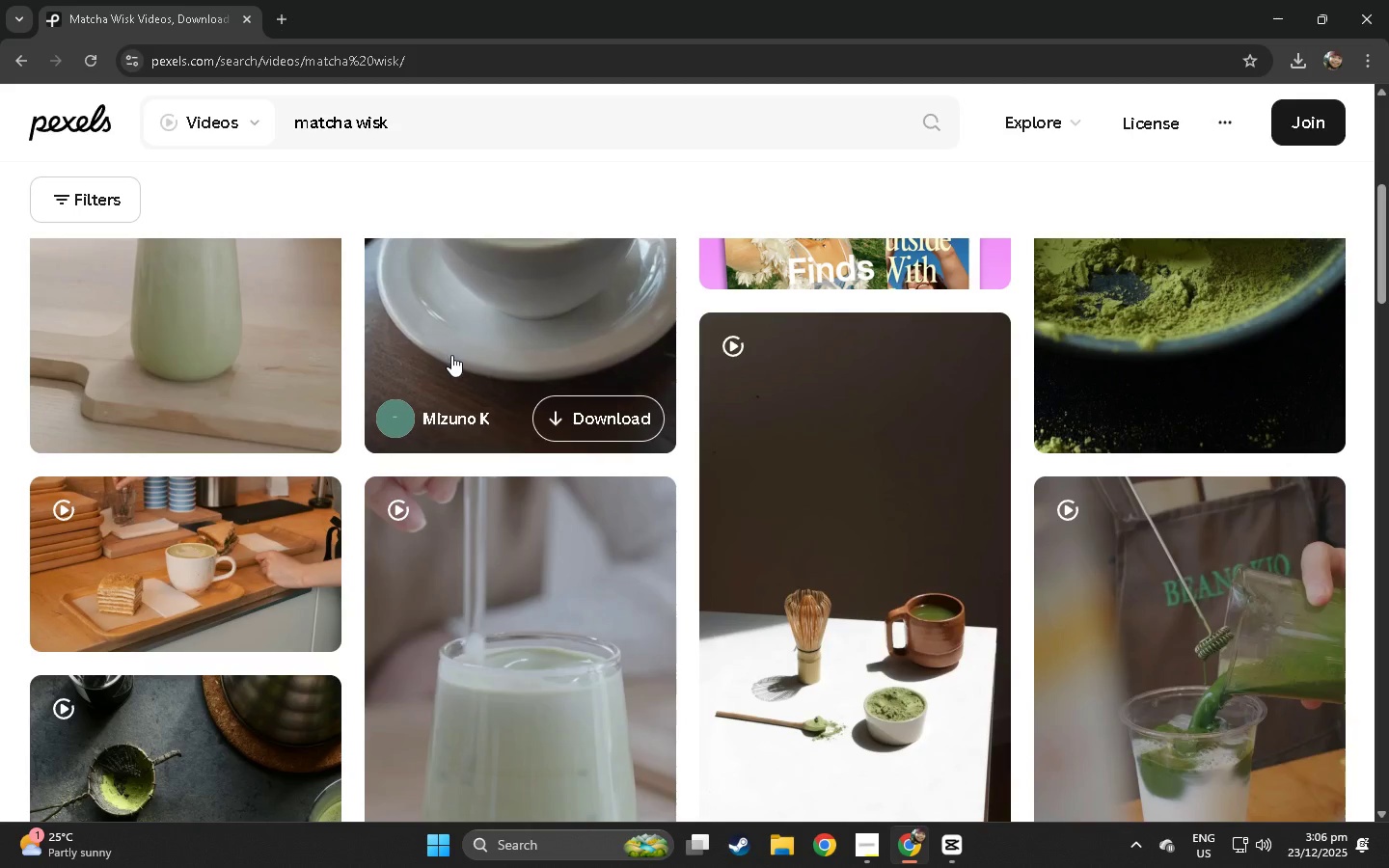 
scroll: coordinate [179, 556], scroll_direction: down, amount: 13.0
 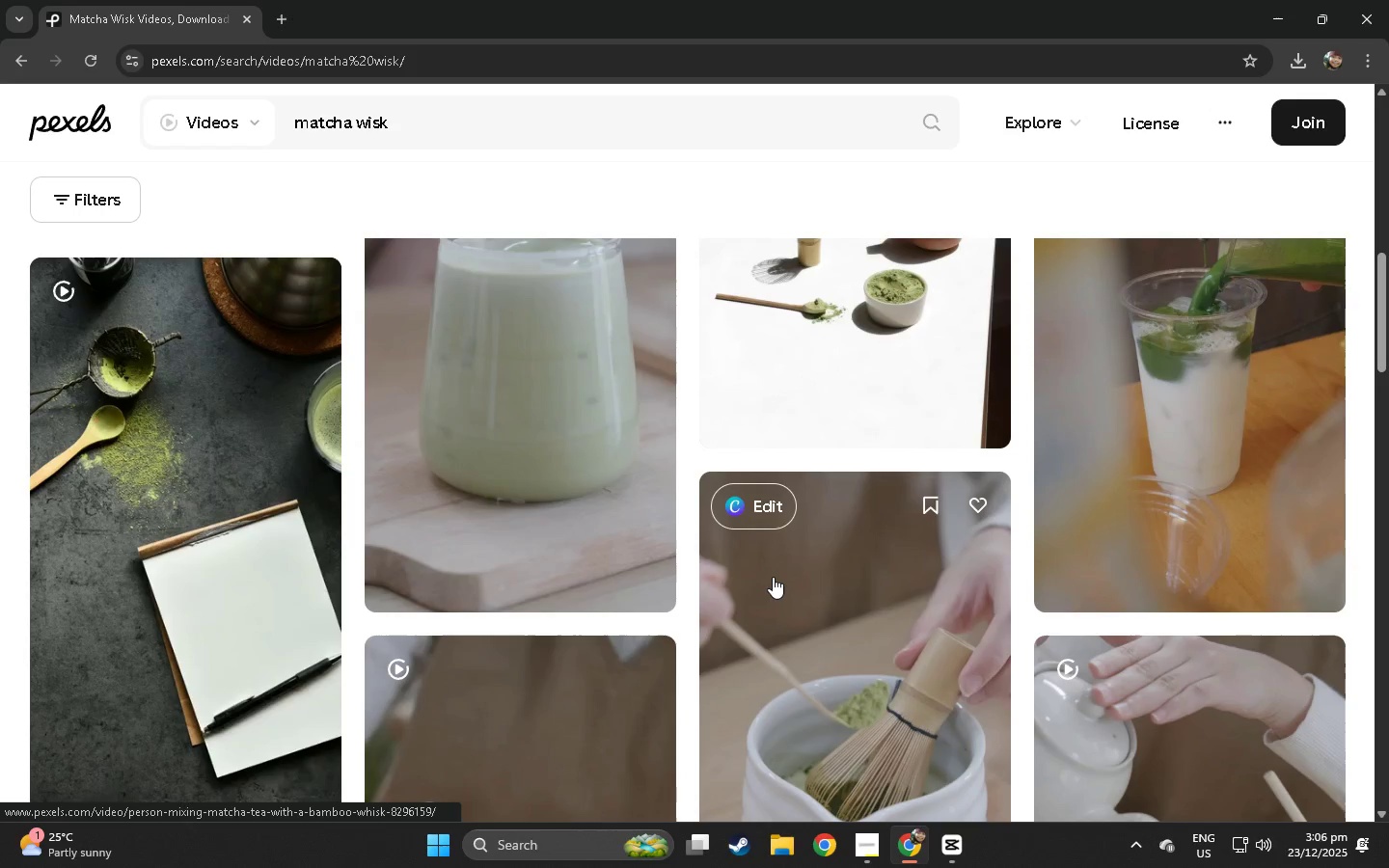 
left_click([803, 583])
 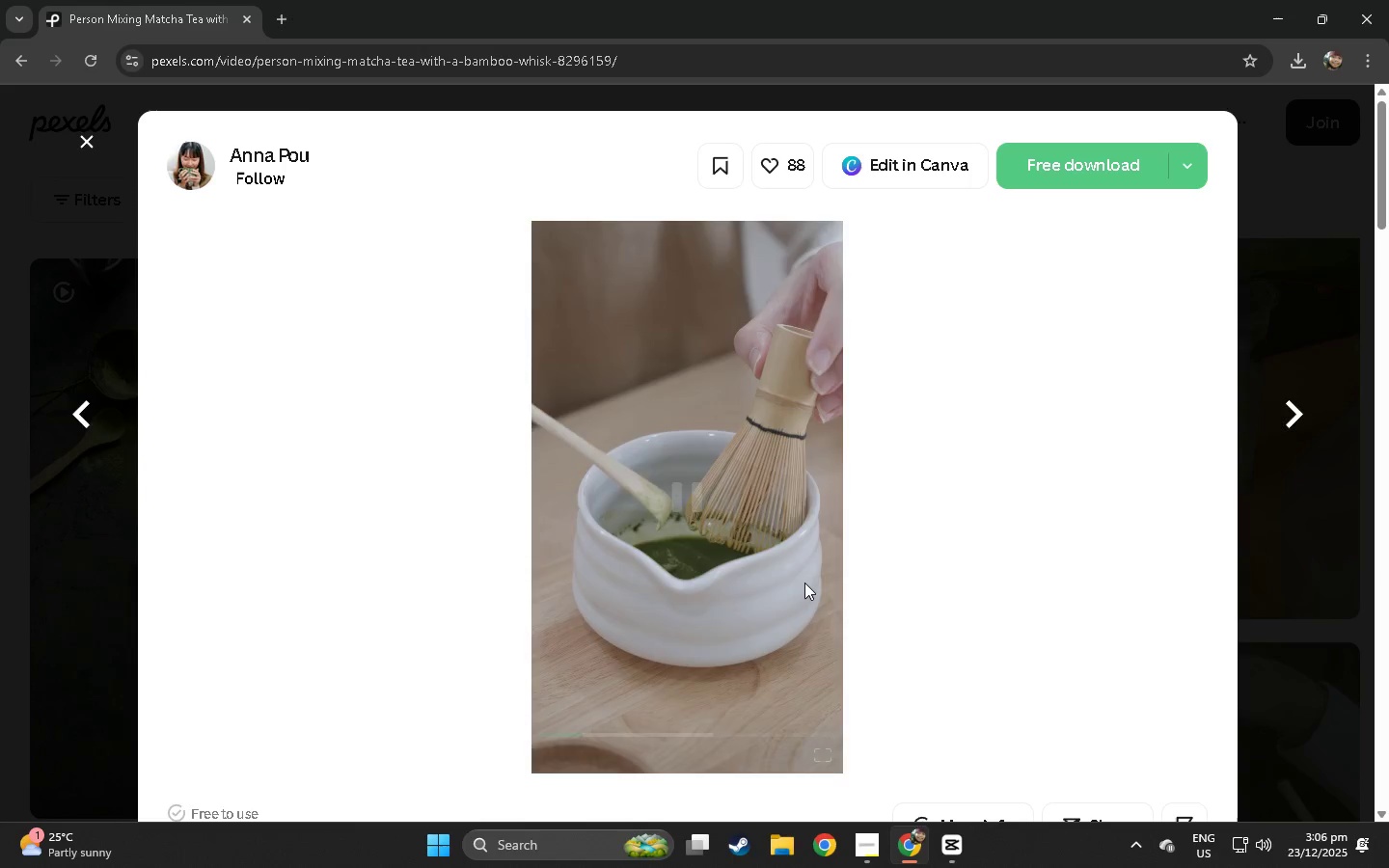 
wait(8.52)
 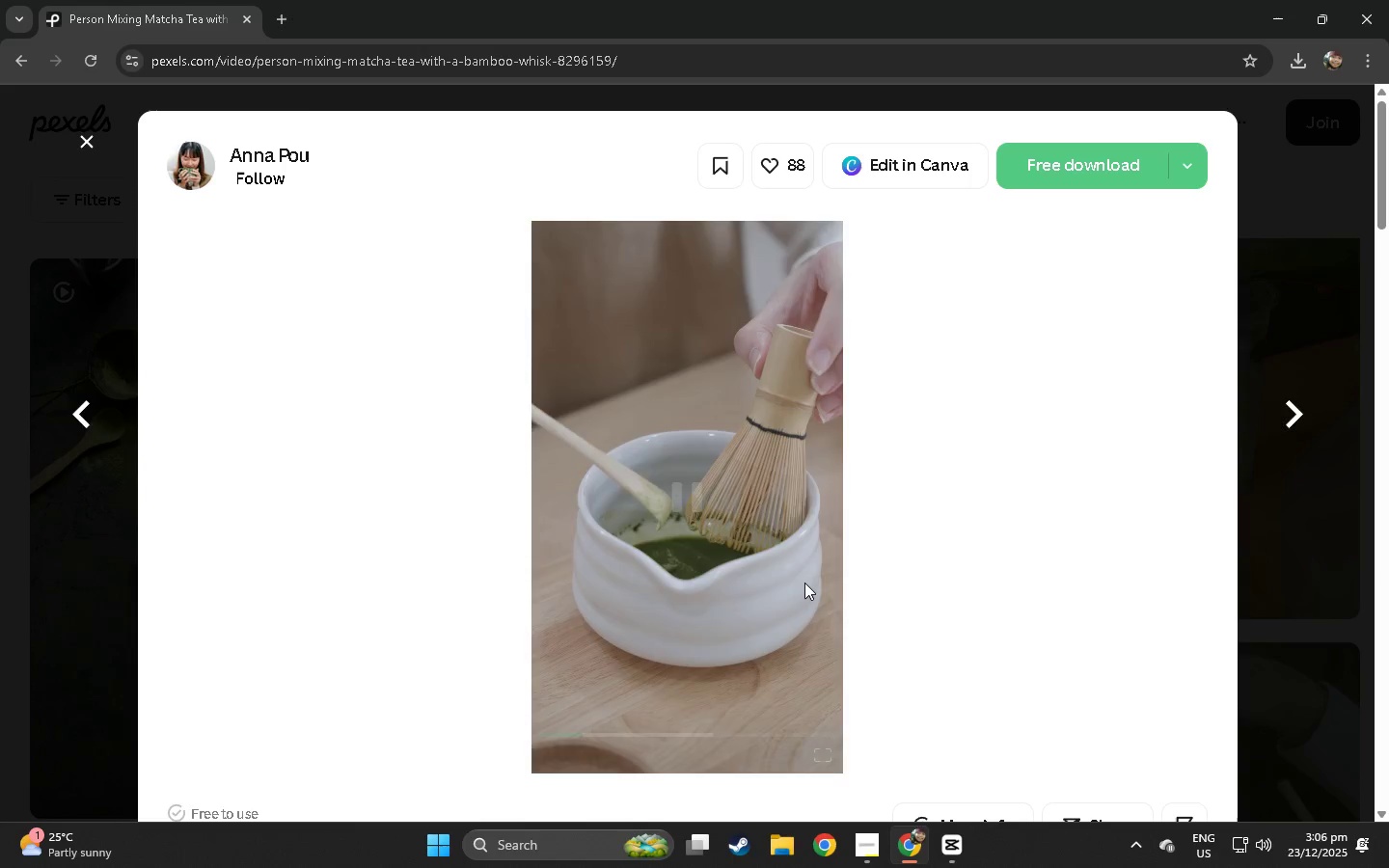 
left_click([1076, 162])
 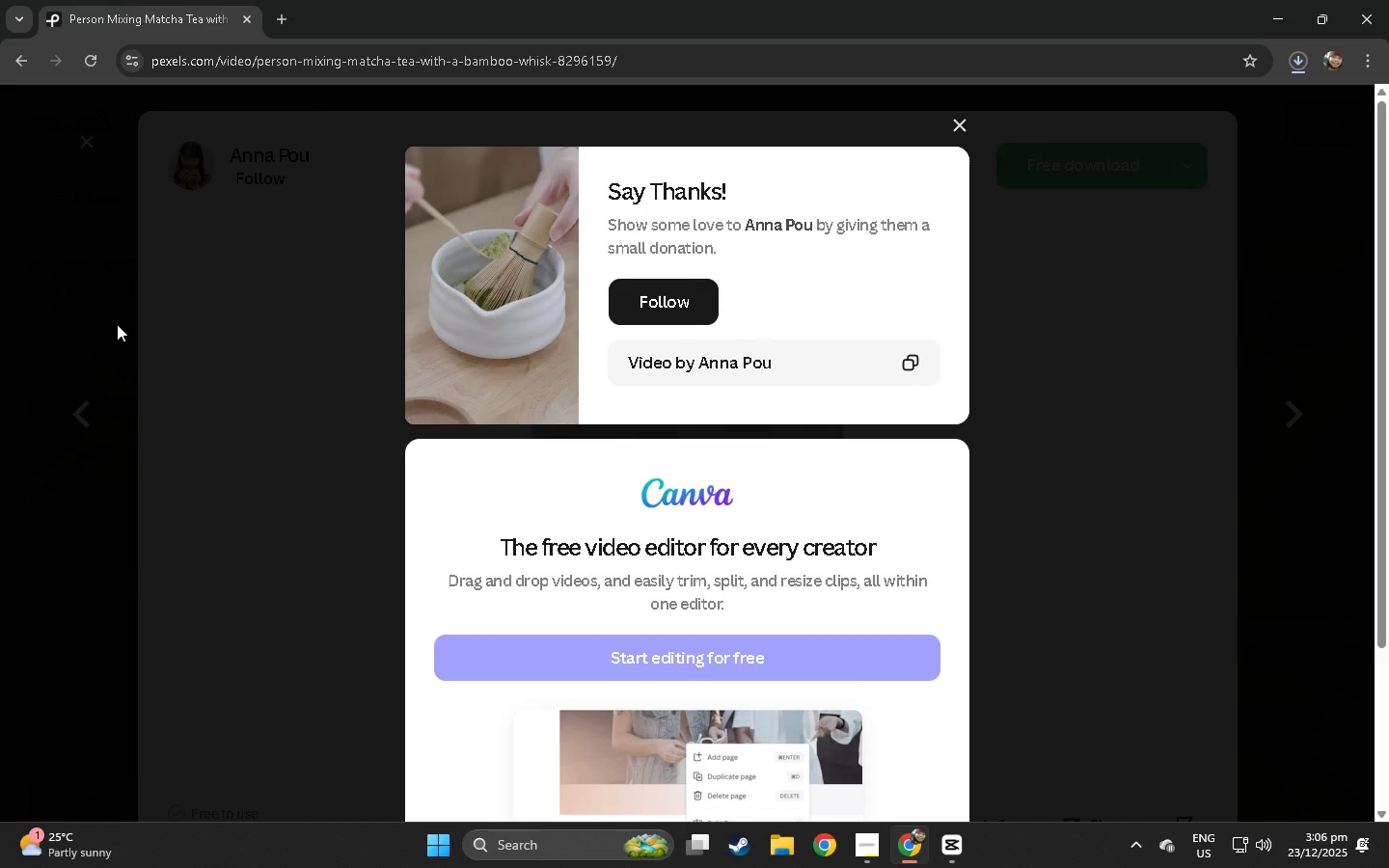 
left_click([43, 308])
 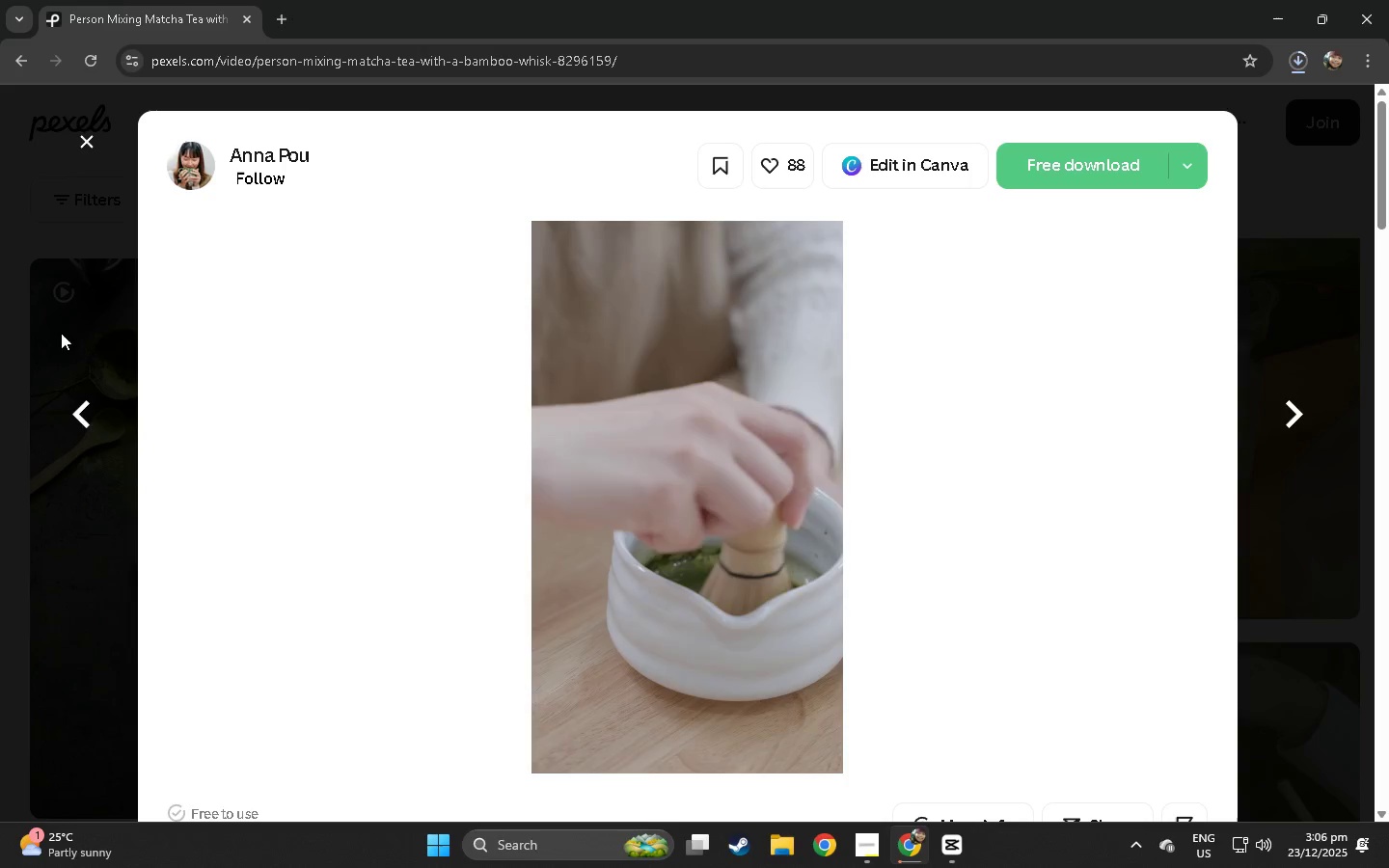 
scroll: coordinate [404, 377], scroll_direction: down, amount: 23.0
 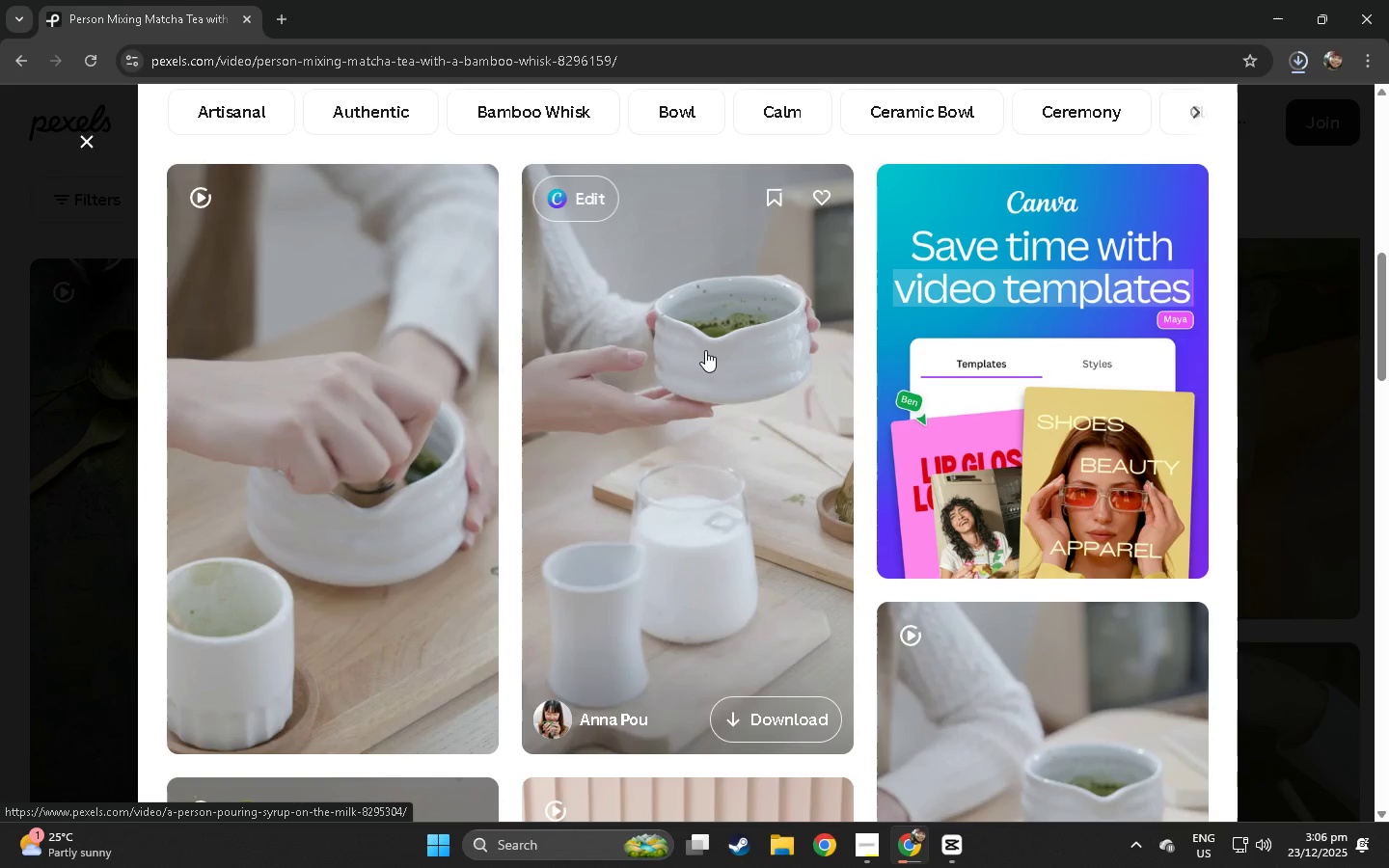 
scroll: coordinate [695, 350], scroll_direction: up, amount: 1.0
 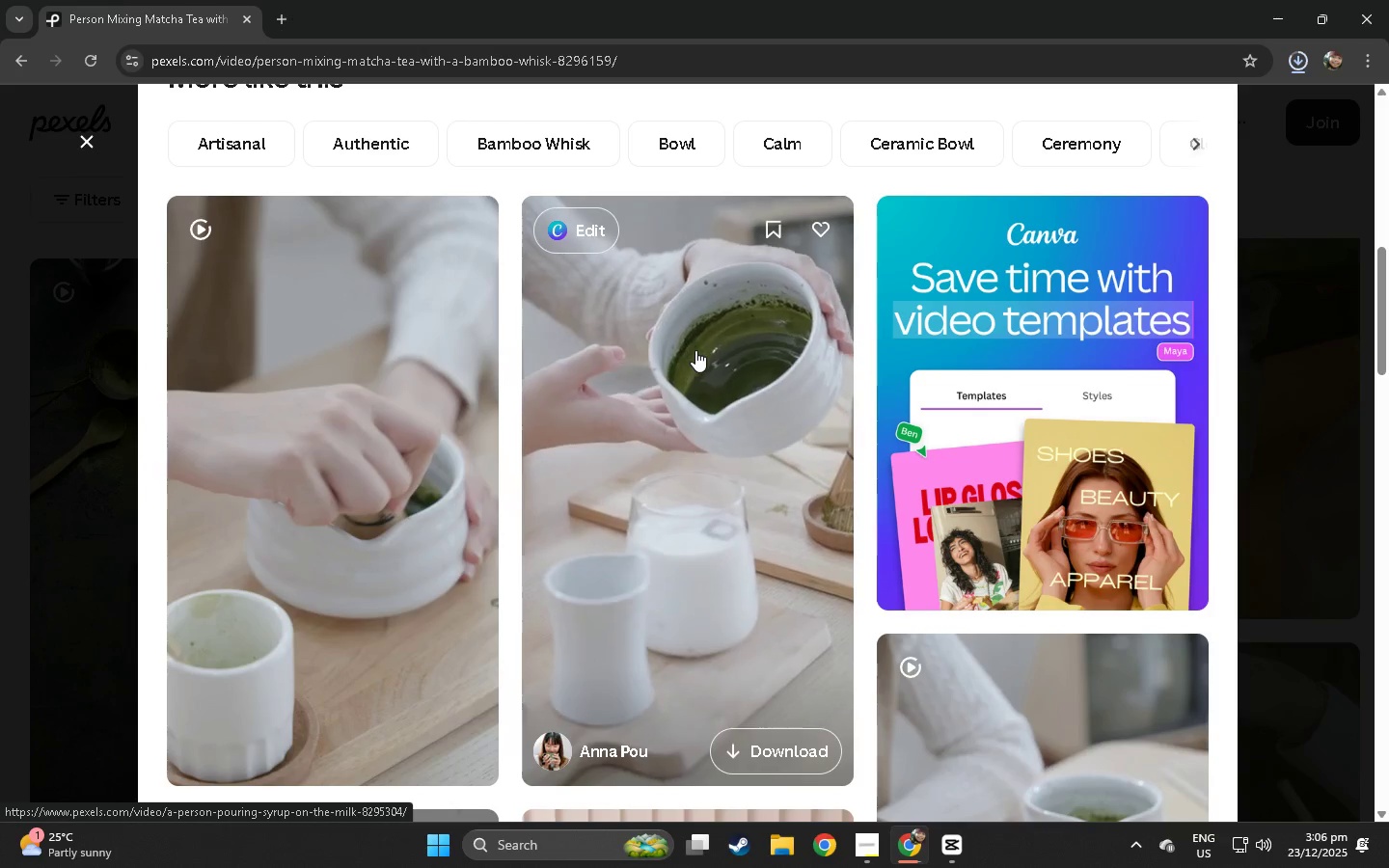 
left_click([695, 350])
 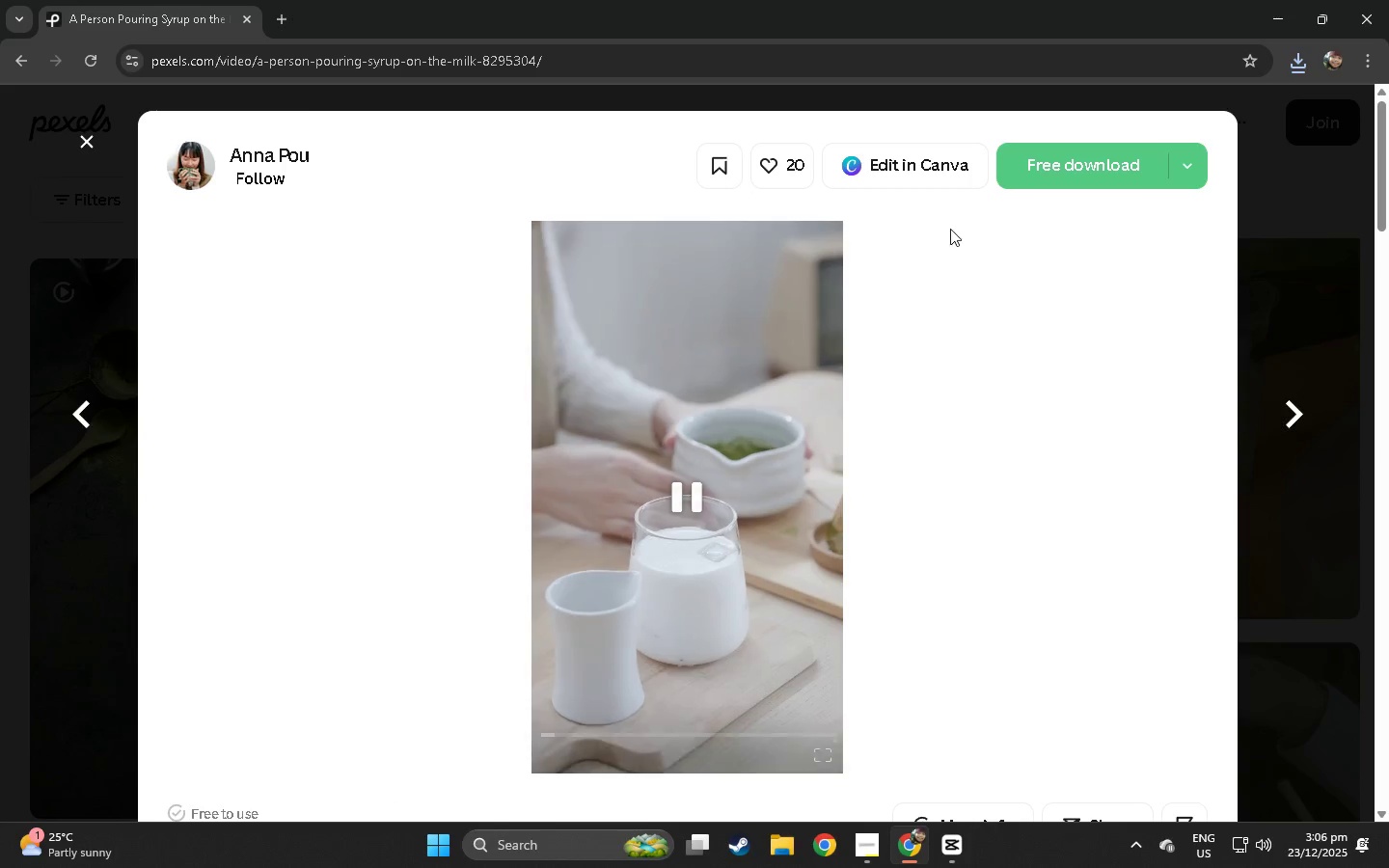 
left_click([1031, 165])
 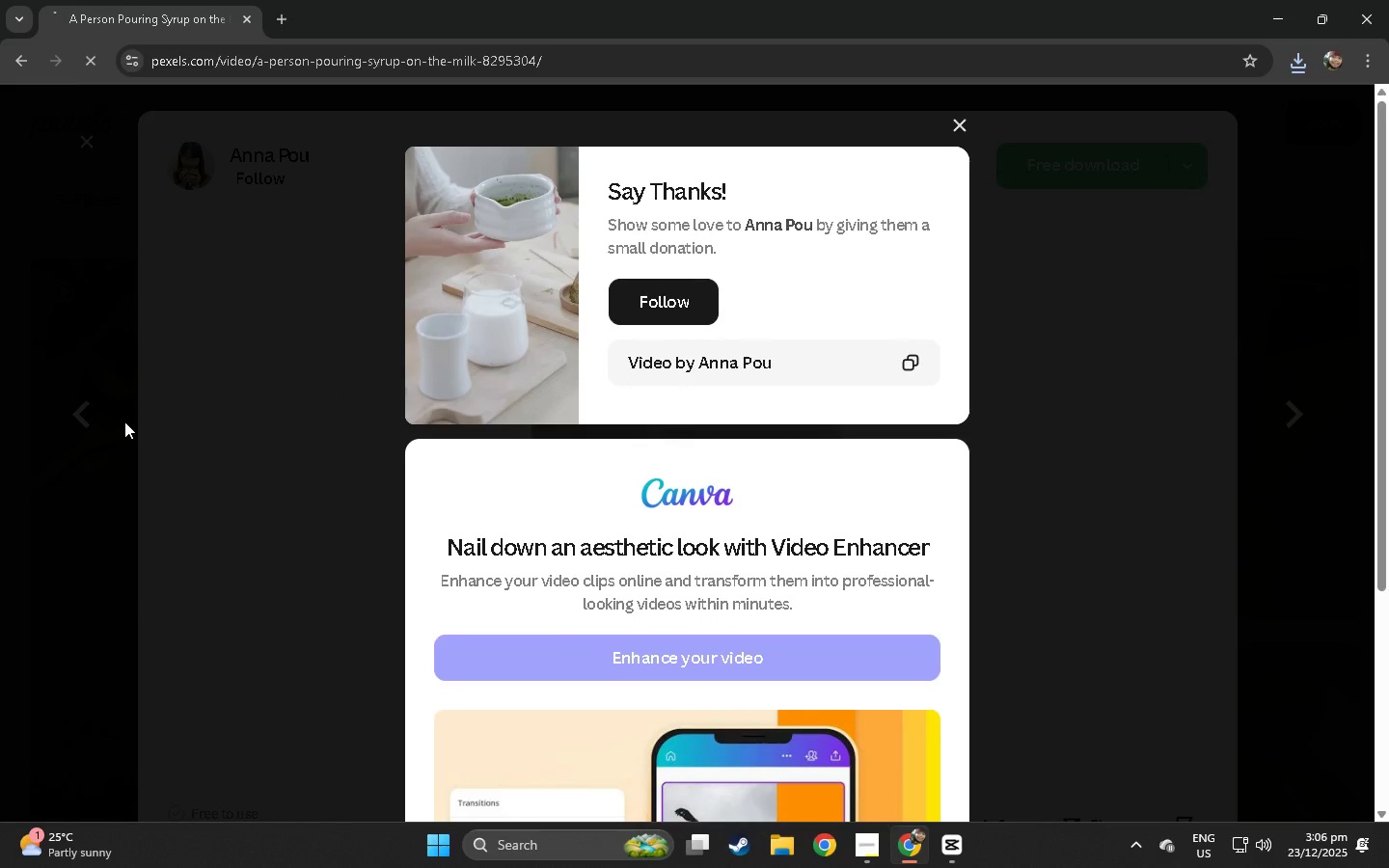 
left_click([70, 418])
 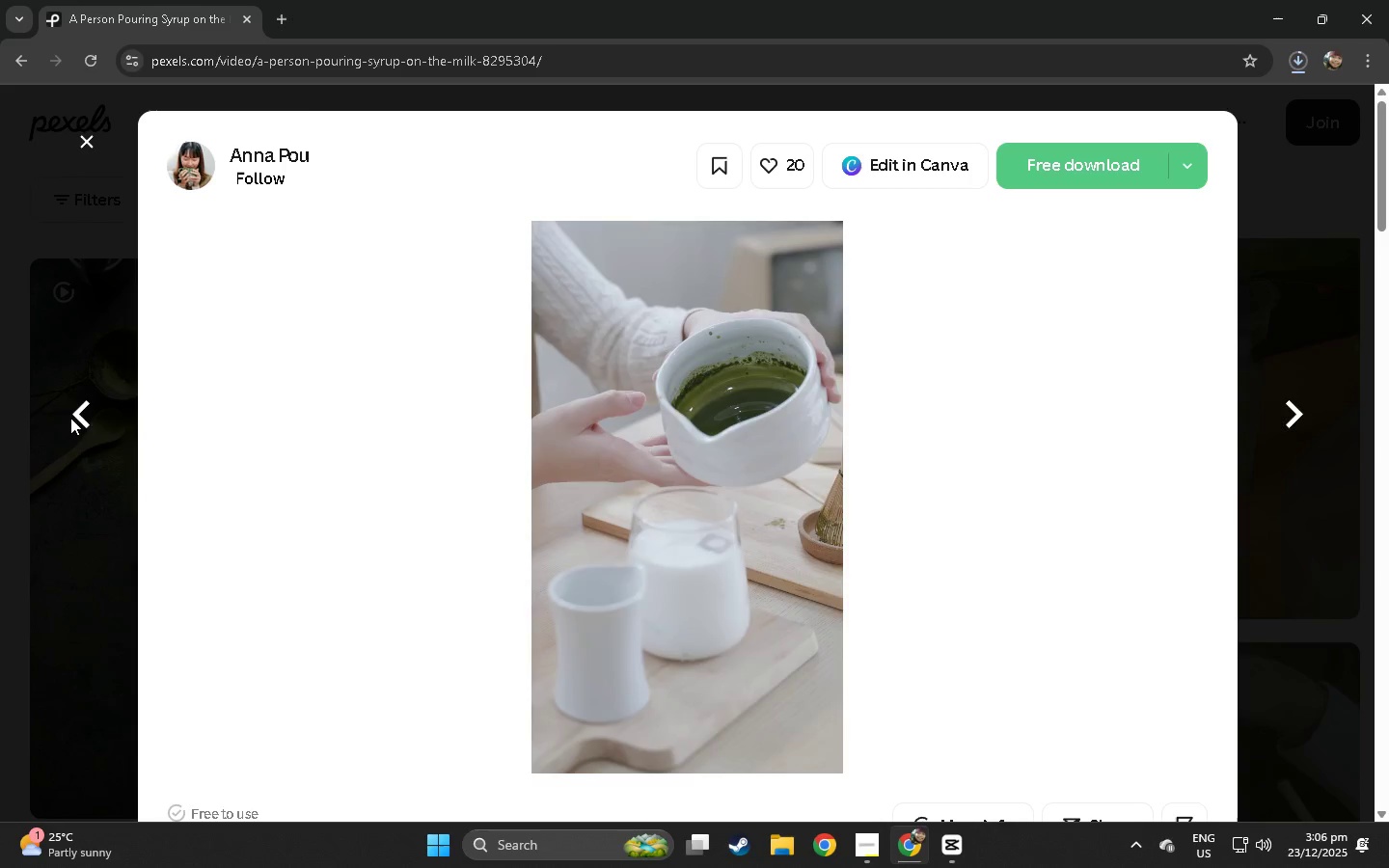 
left_click([70, 418])
 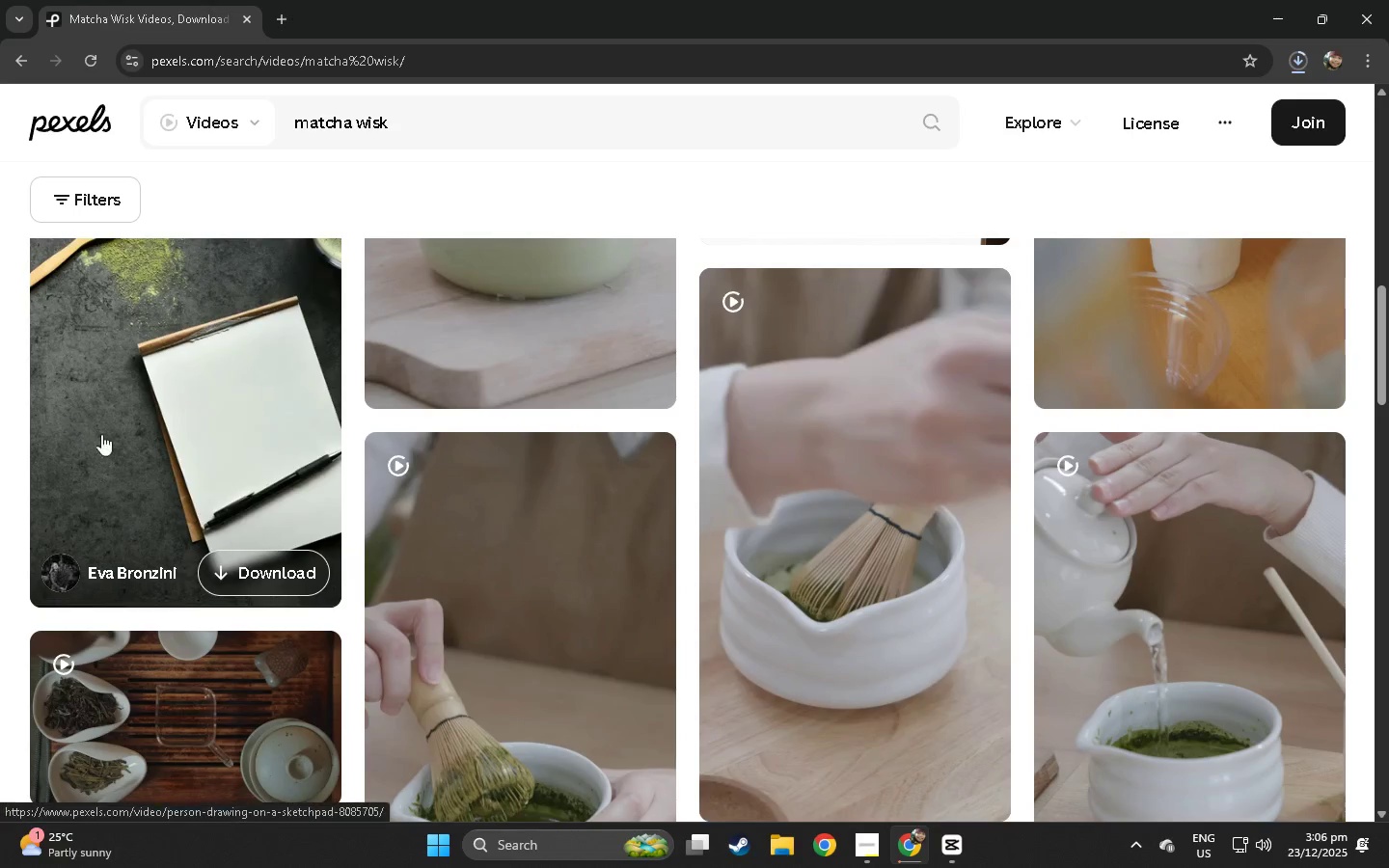 
scroll: coordinate [650, 420], scroll_direction: down, amount: 70.0
 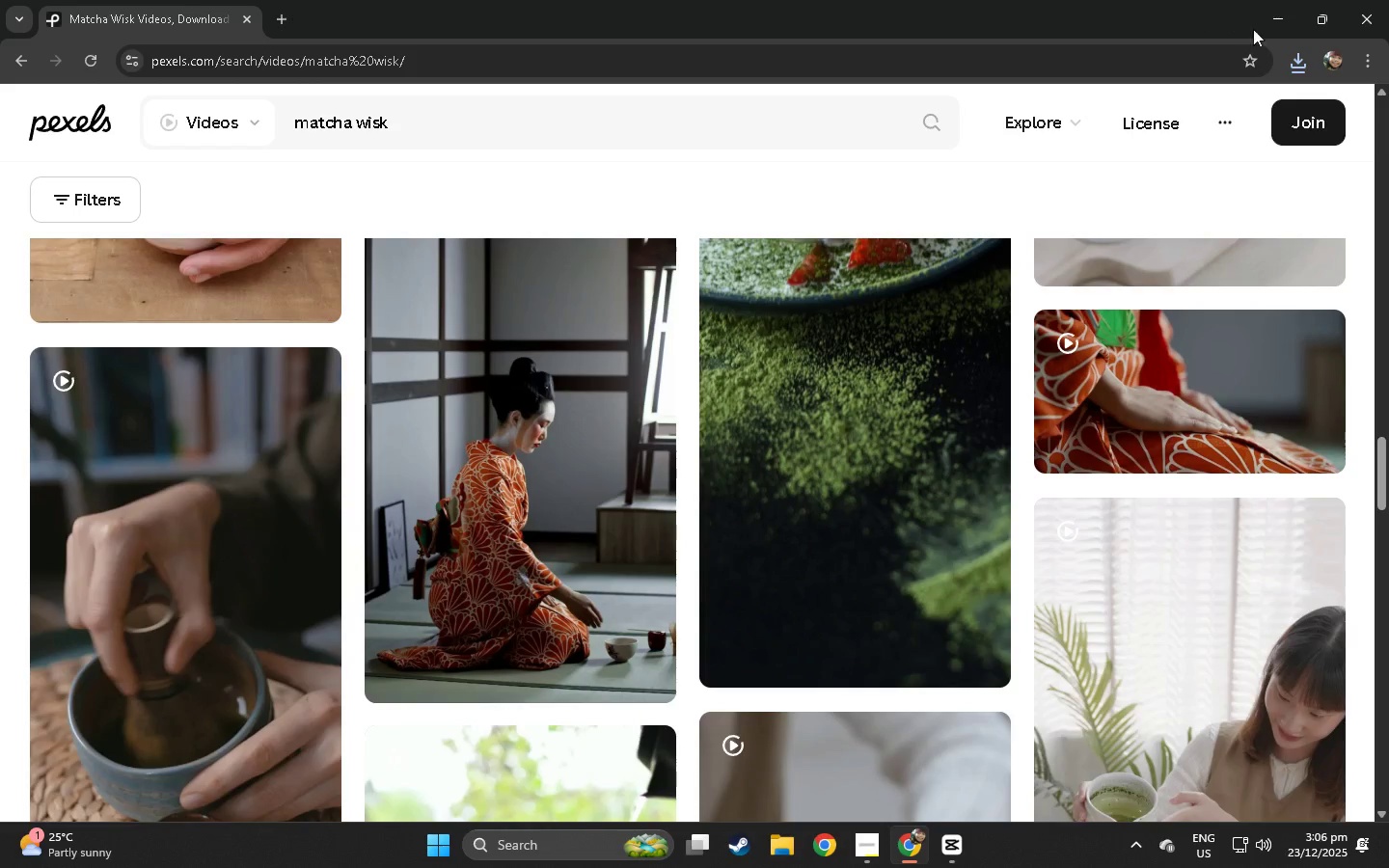 
left_click([1293, 58])
 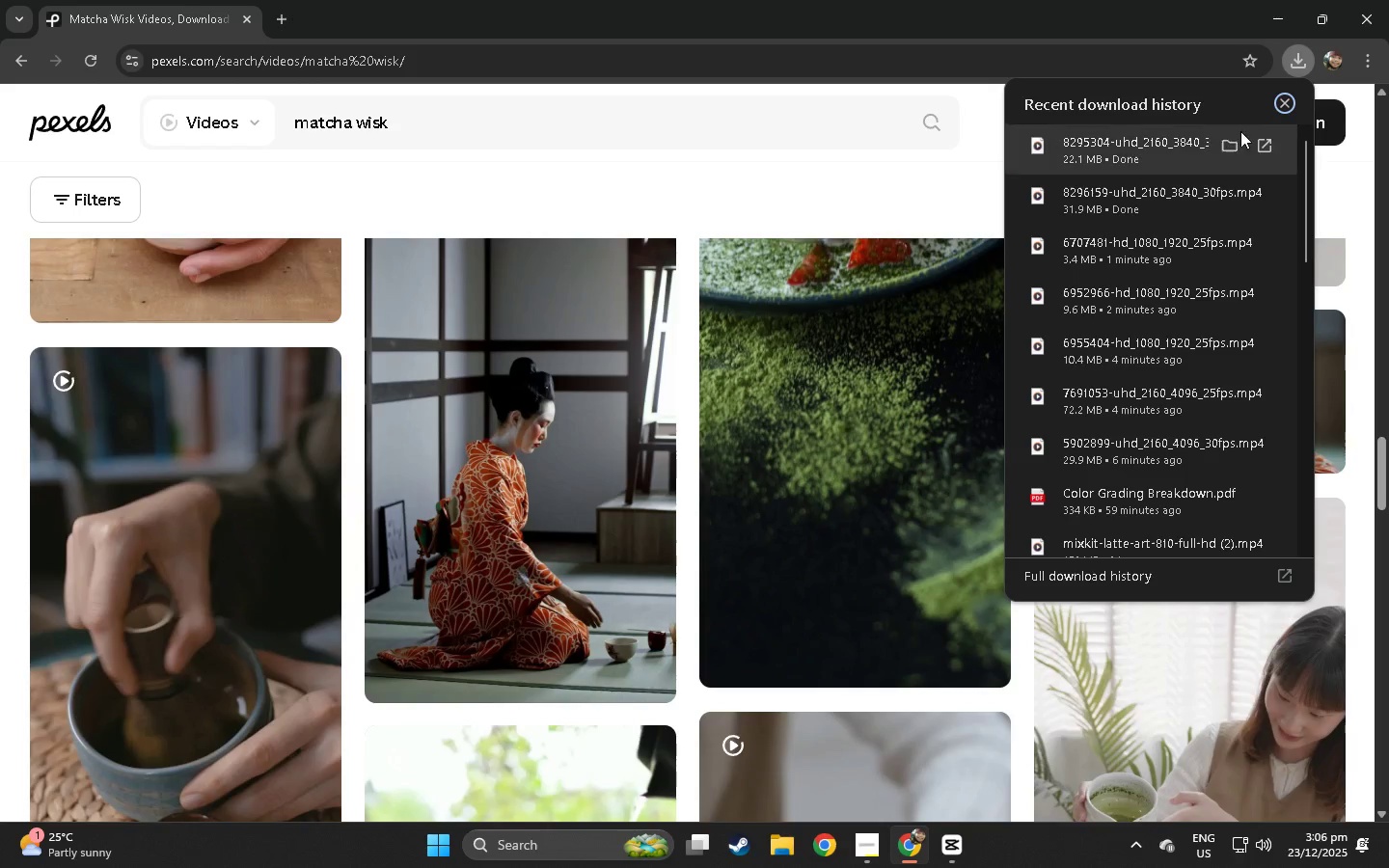 
left_click([1229, 146])
 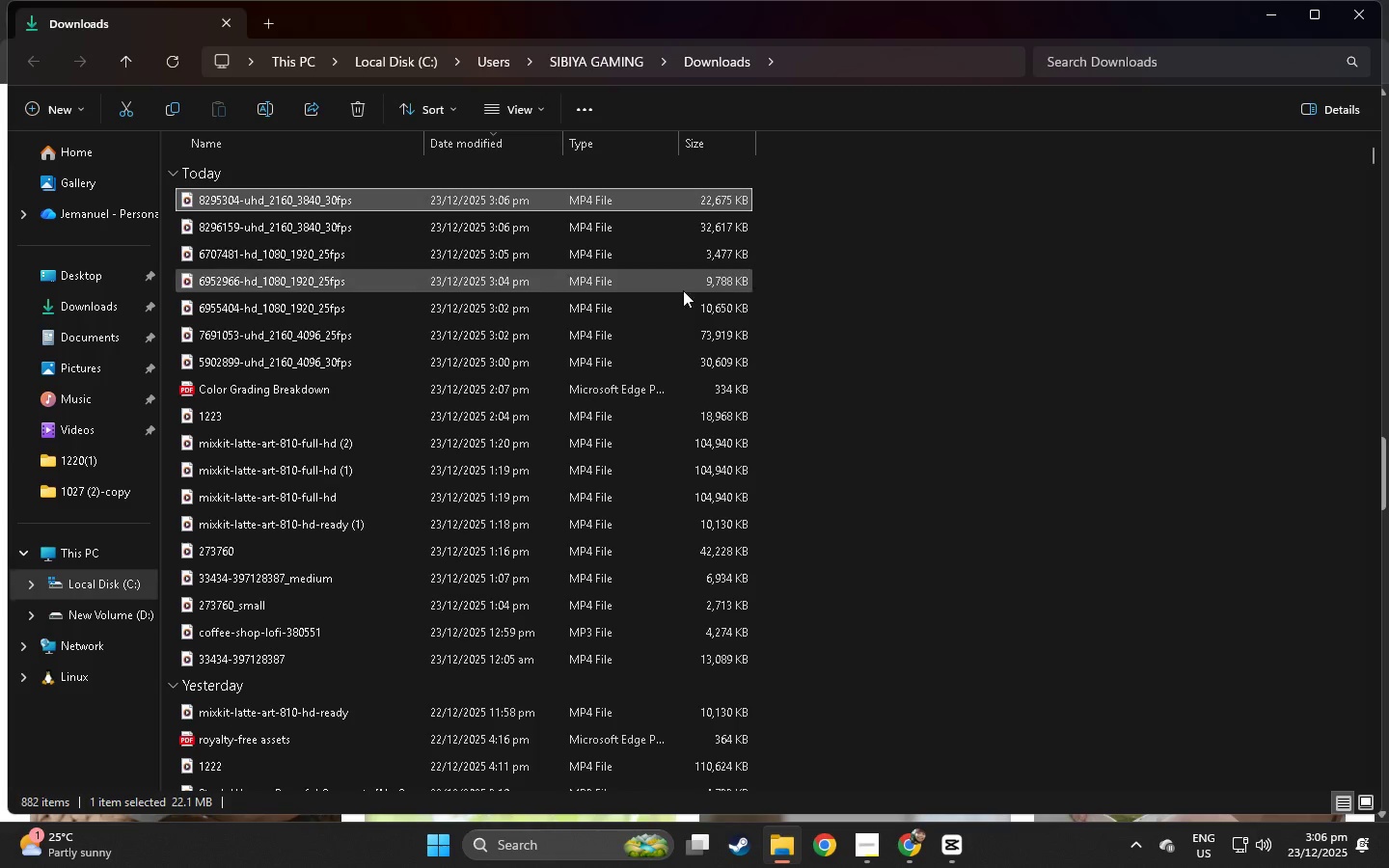 
left_click([941, 336])
 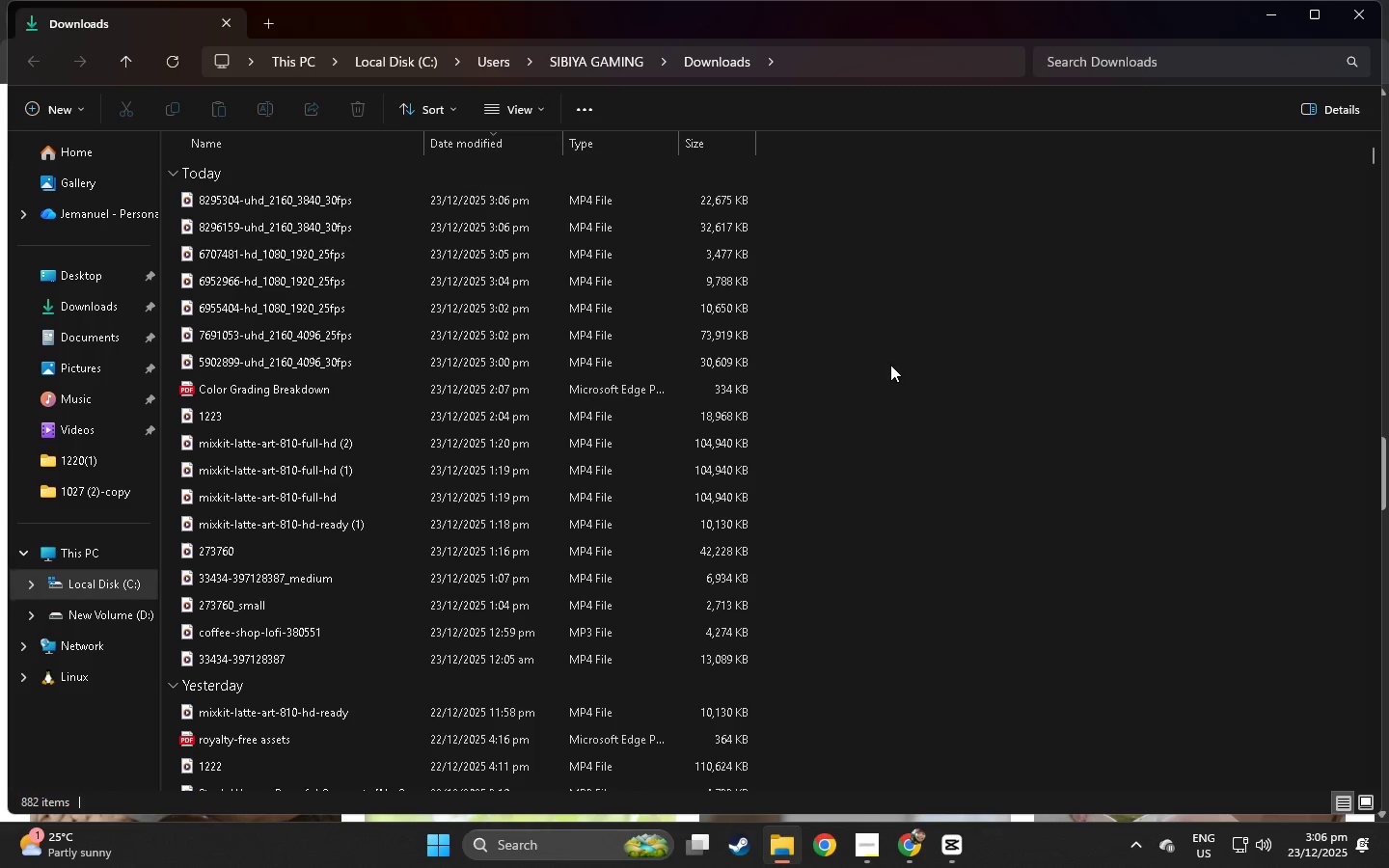 
left_click_drag(start_coordinate=[886, 367], to_coordinate=[472, 203])
 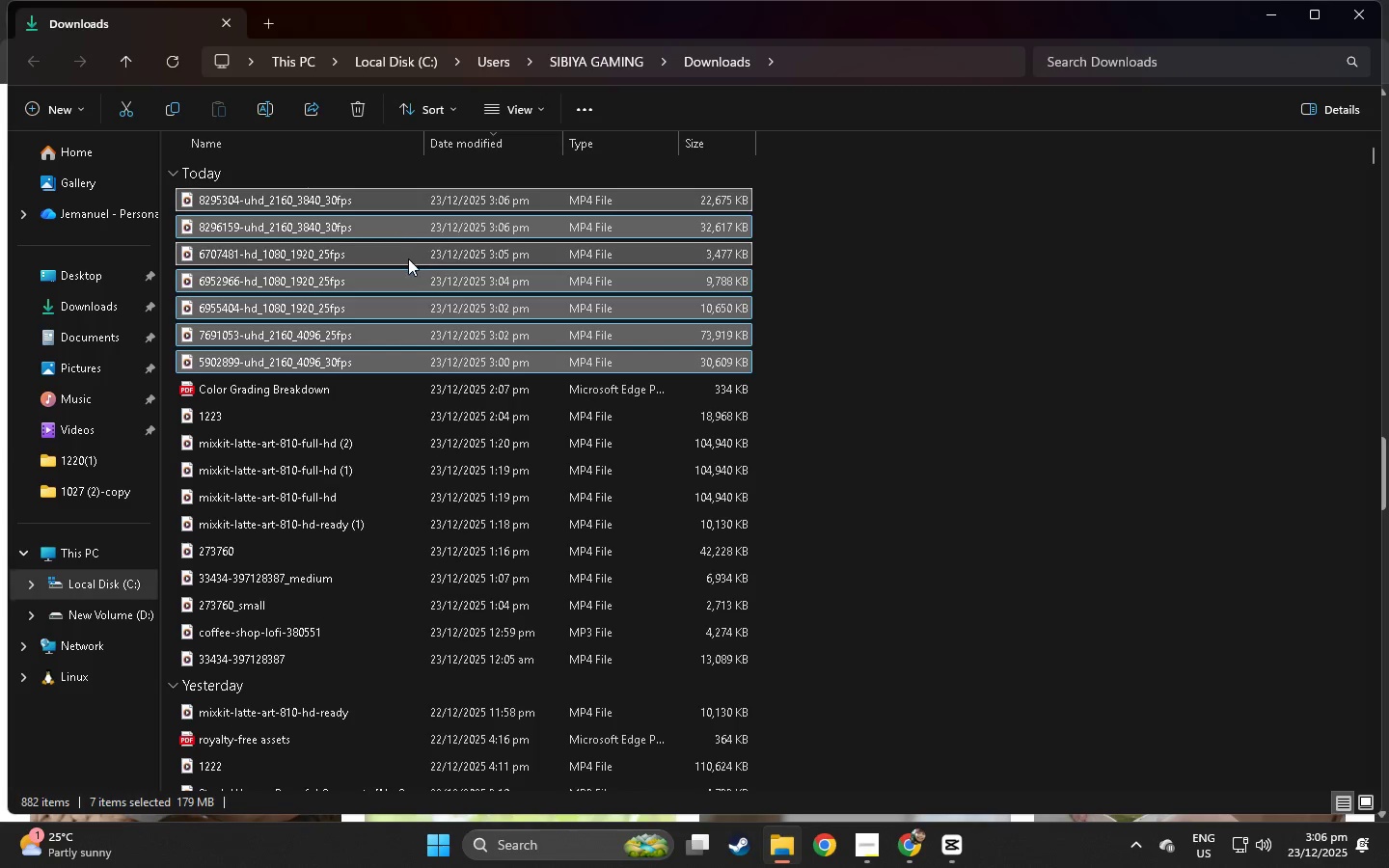 
left_click_drag(start_coordinate=[408, 259], to_coordinate=[335, 575])
 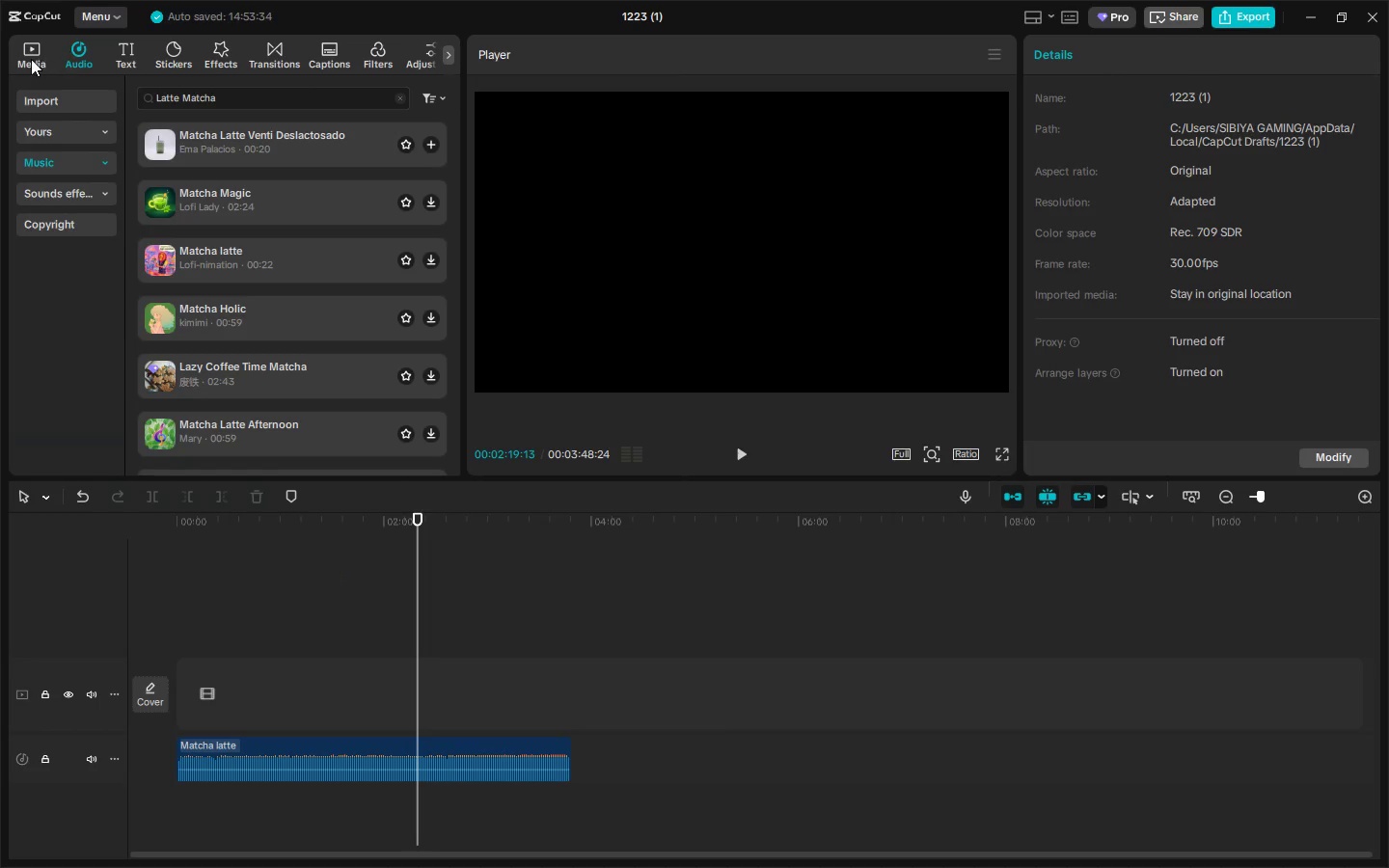 
key(Alt+Tab)
 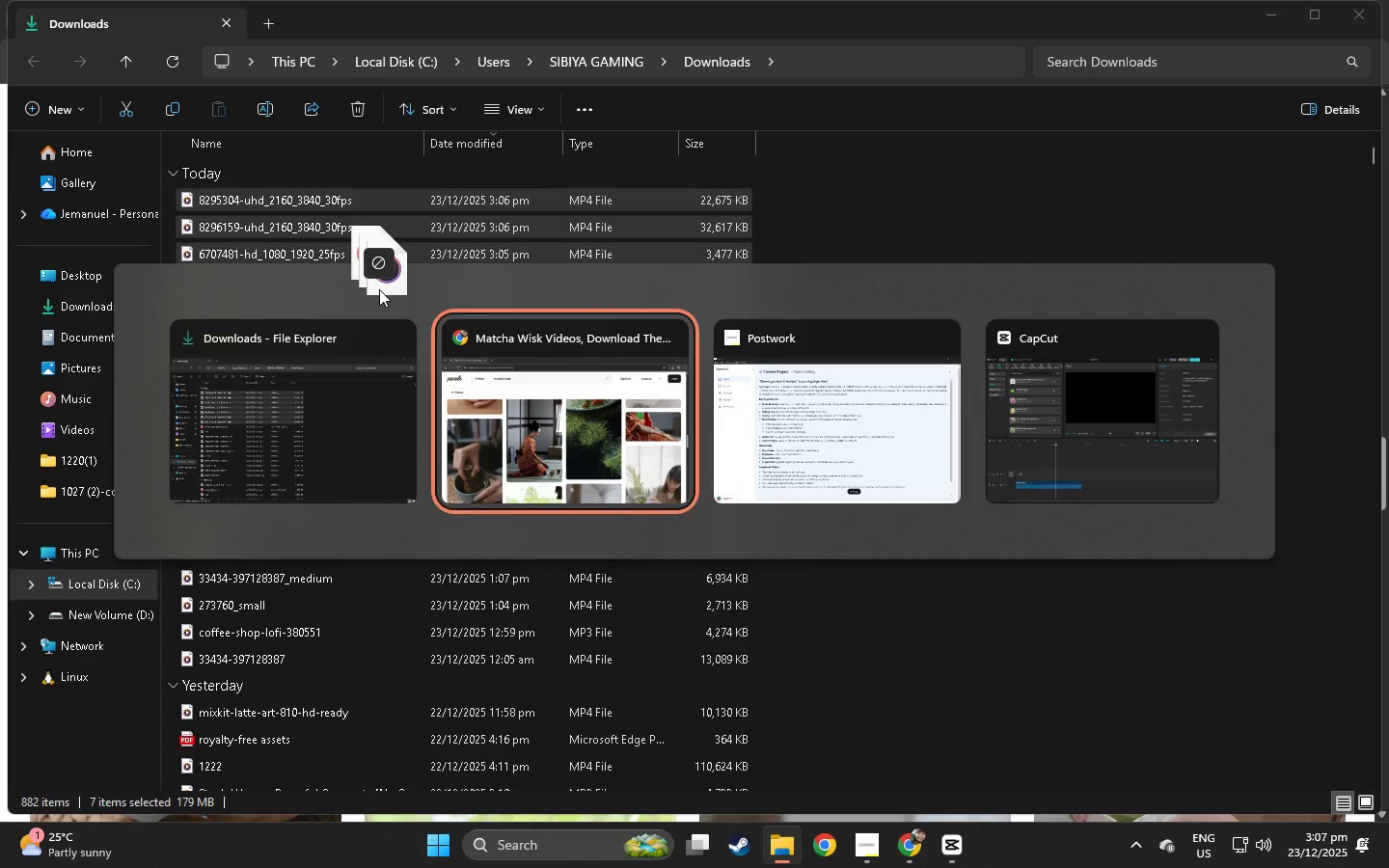 
key(Alt+Tab)
 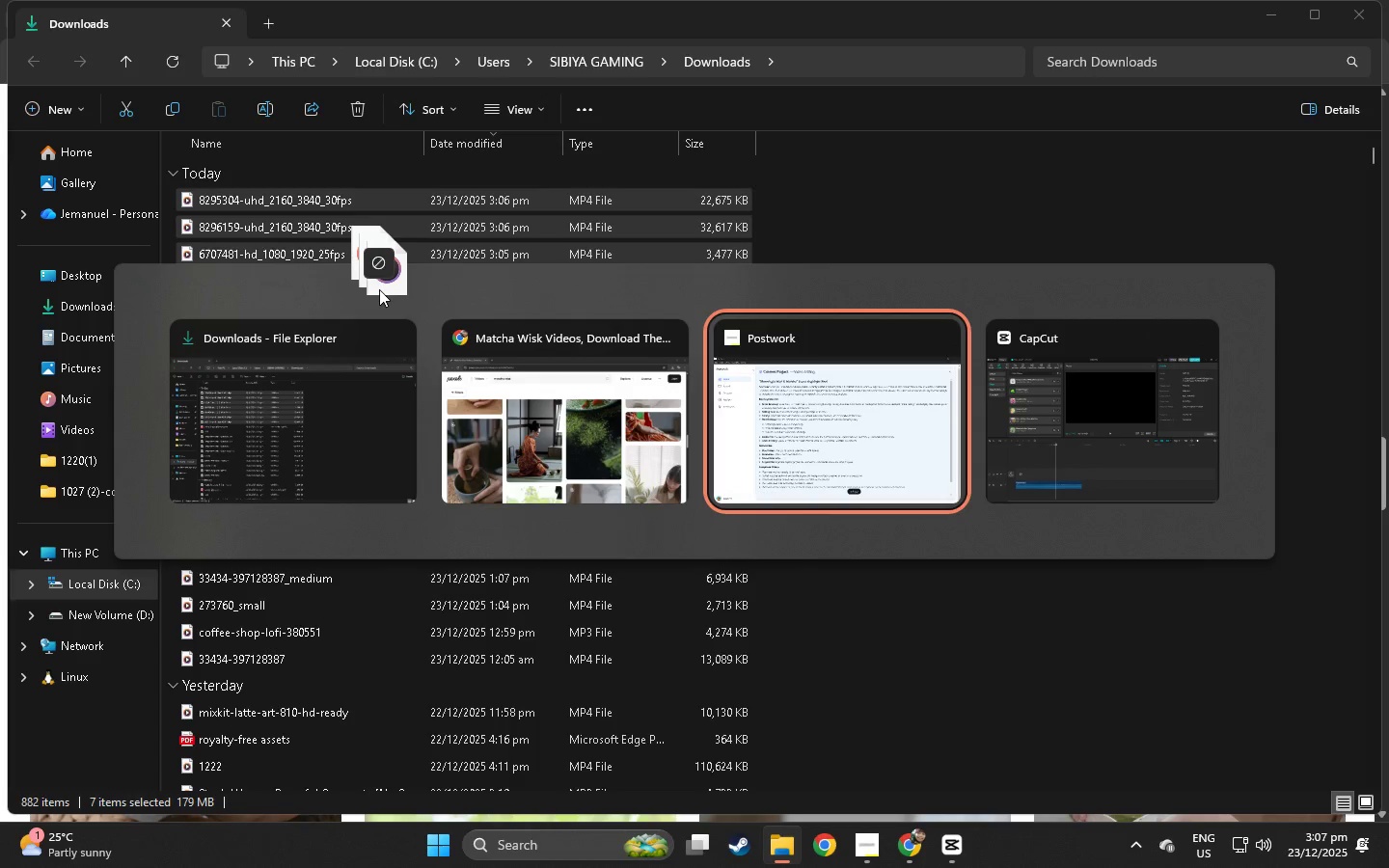 
key(Alt+Tab)
 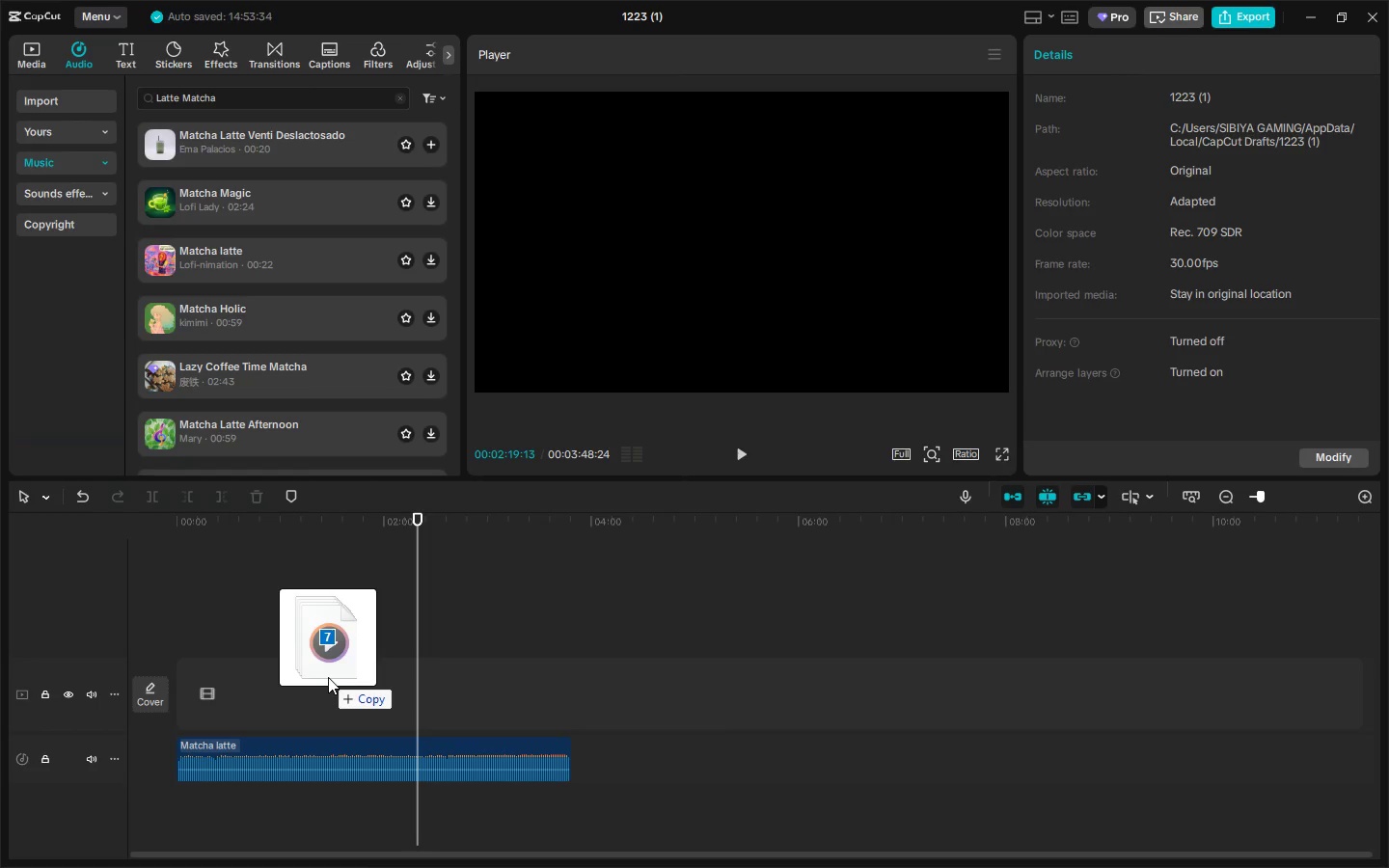 
key(Escape)
 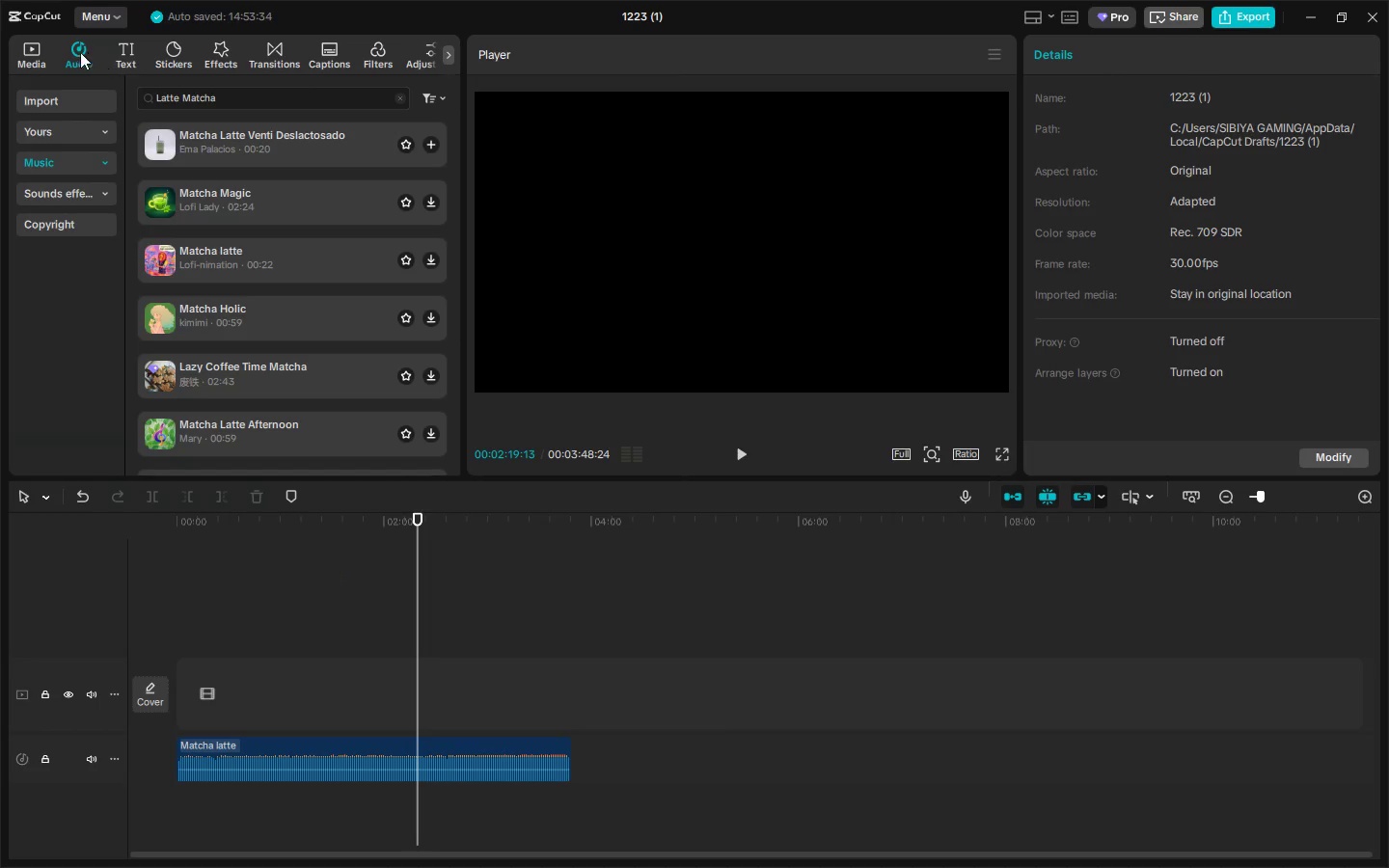 
left_click([31, 59])
 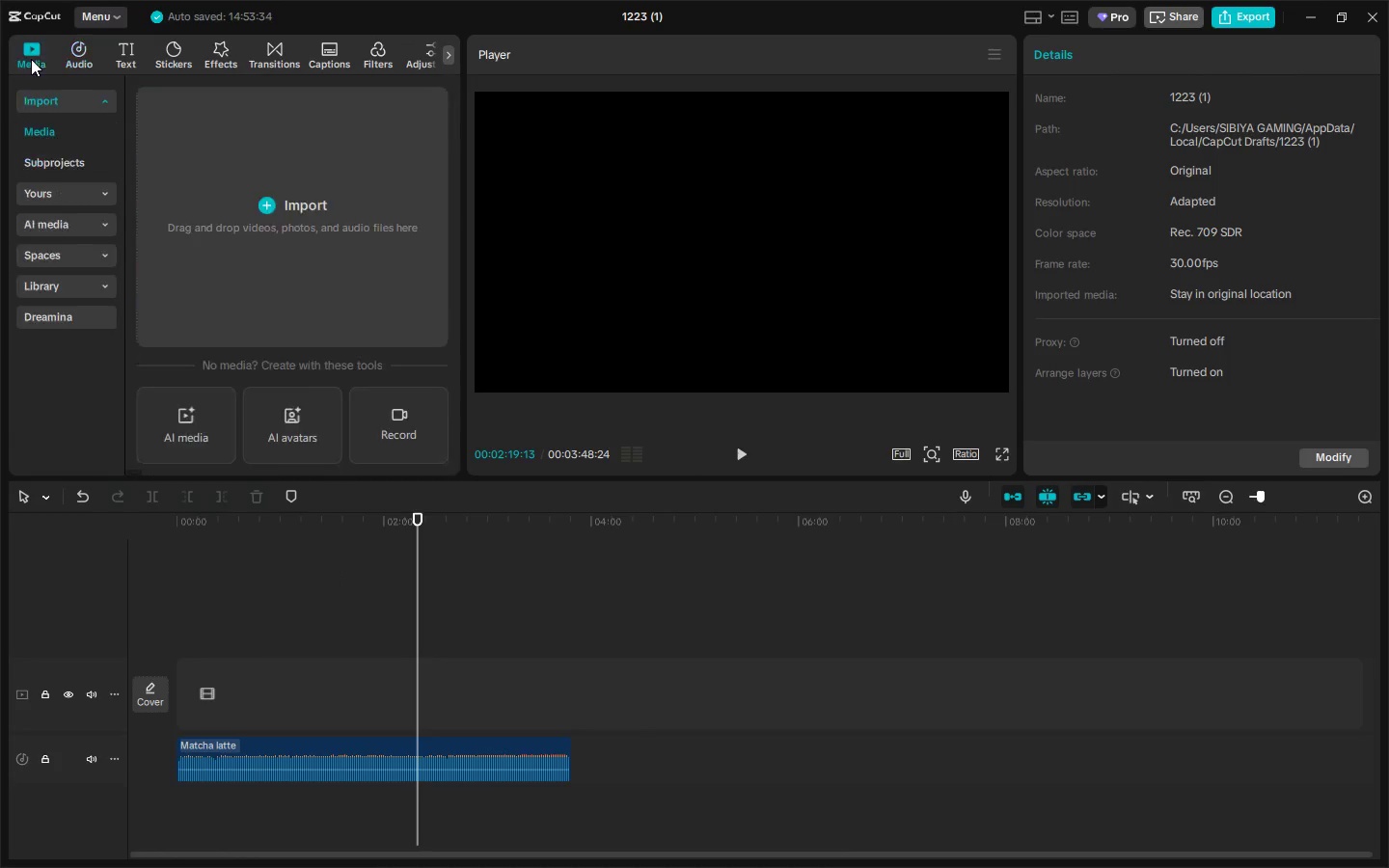 
key(Alt+AltLeft)
 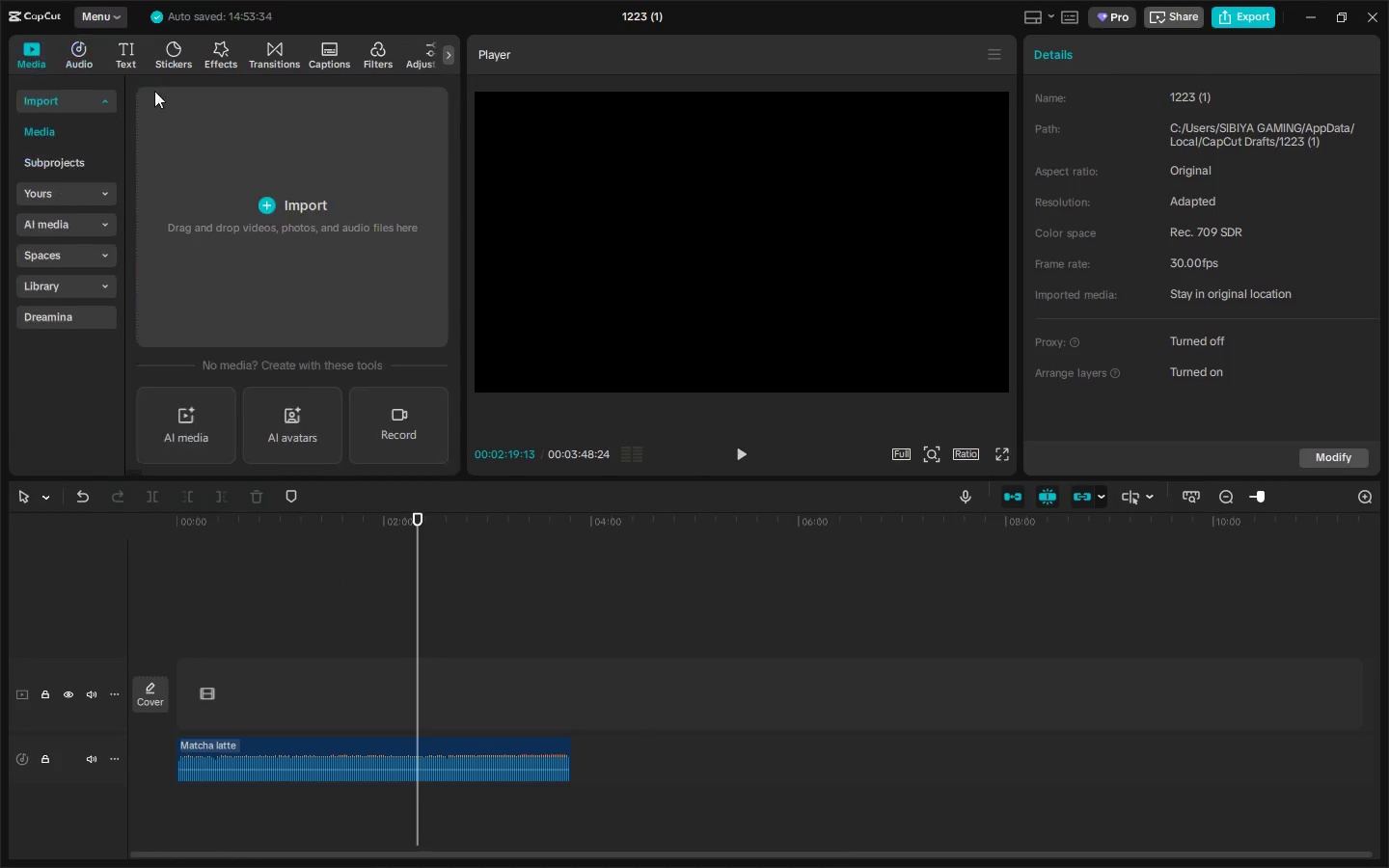 
key(Alt+Tab)
 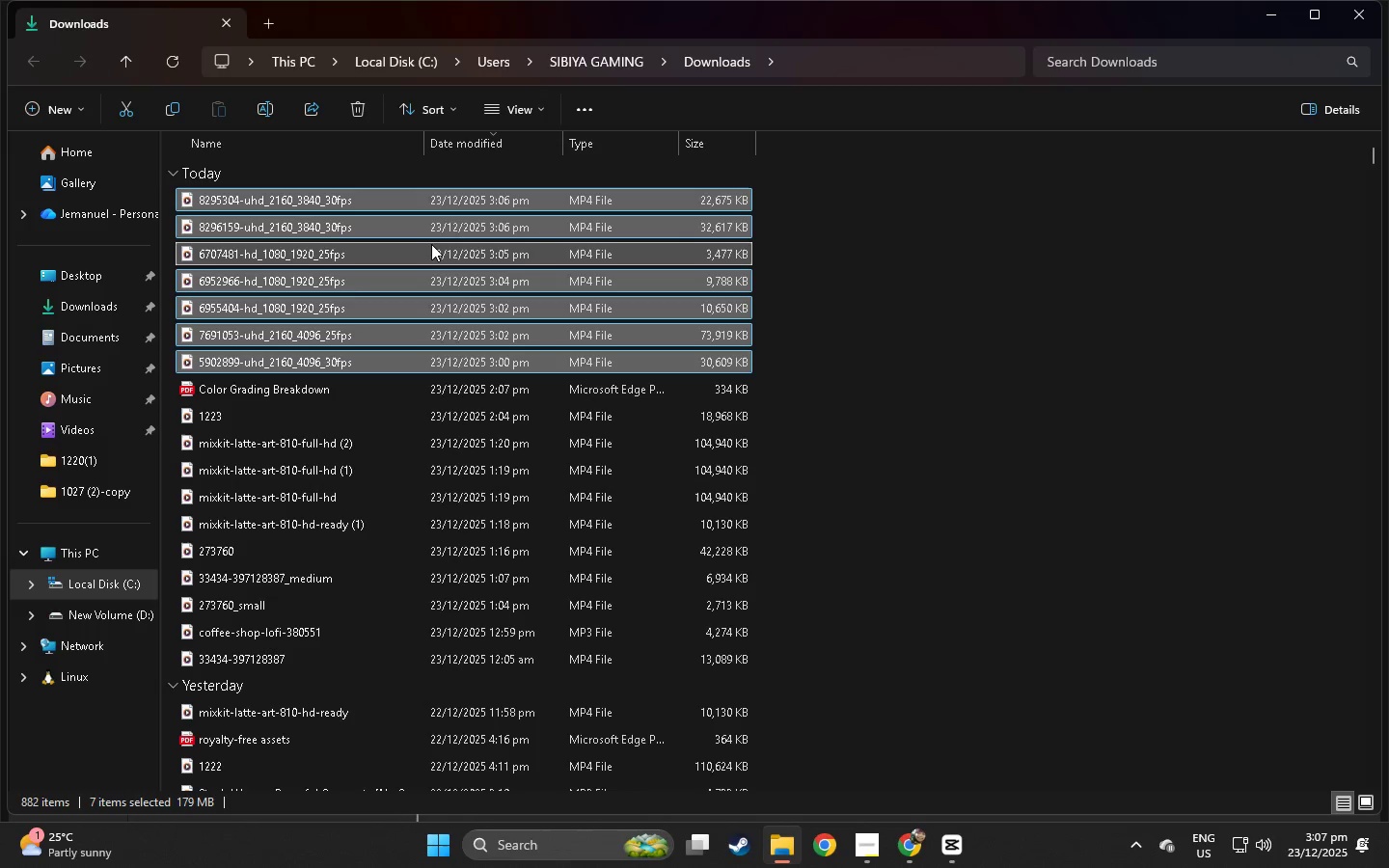 
left_click_drag(start_coordinate=[431, 244], to_coordinate=[322, 324])
 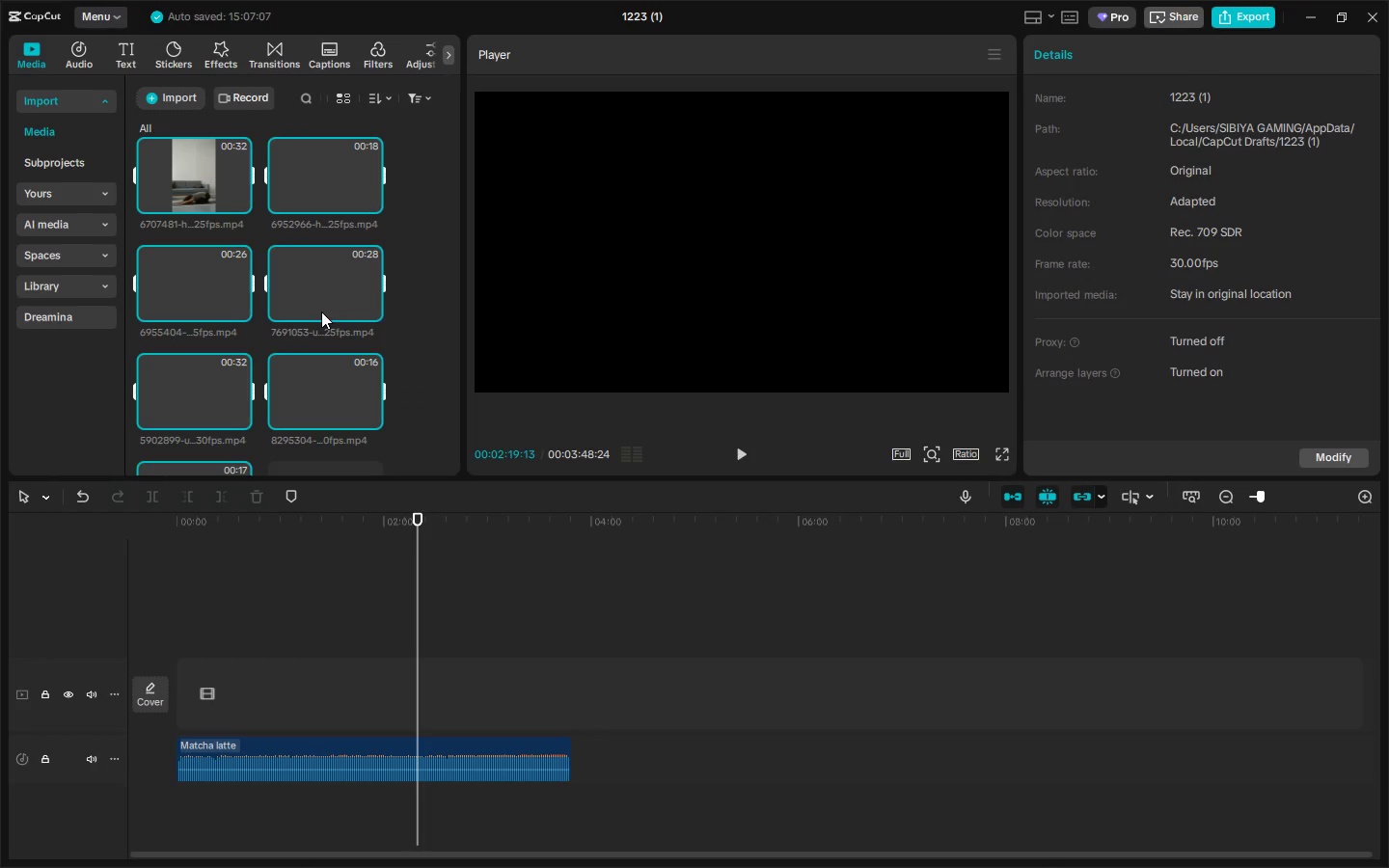 
key(Alt+AltLeft)
 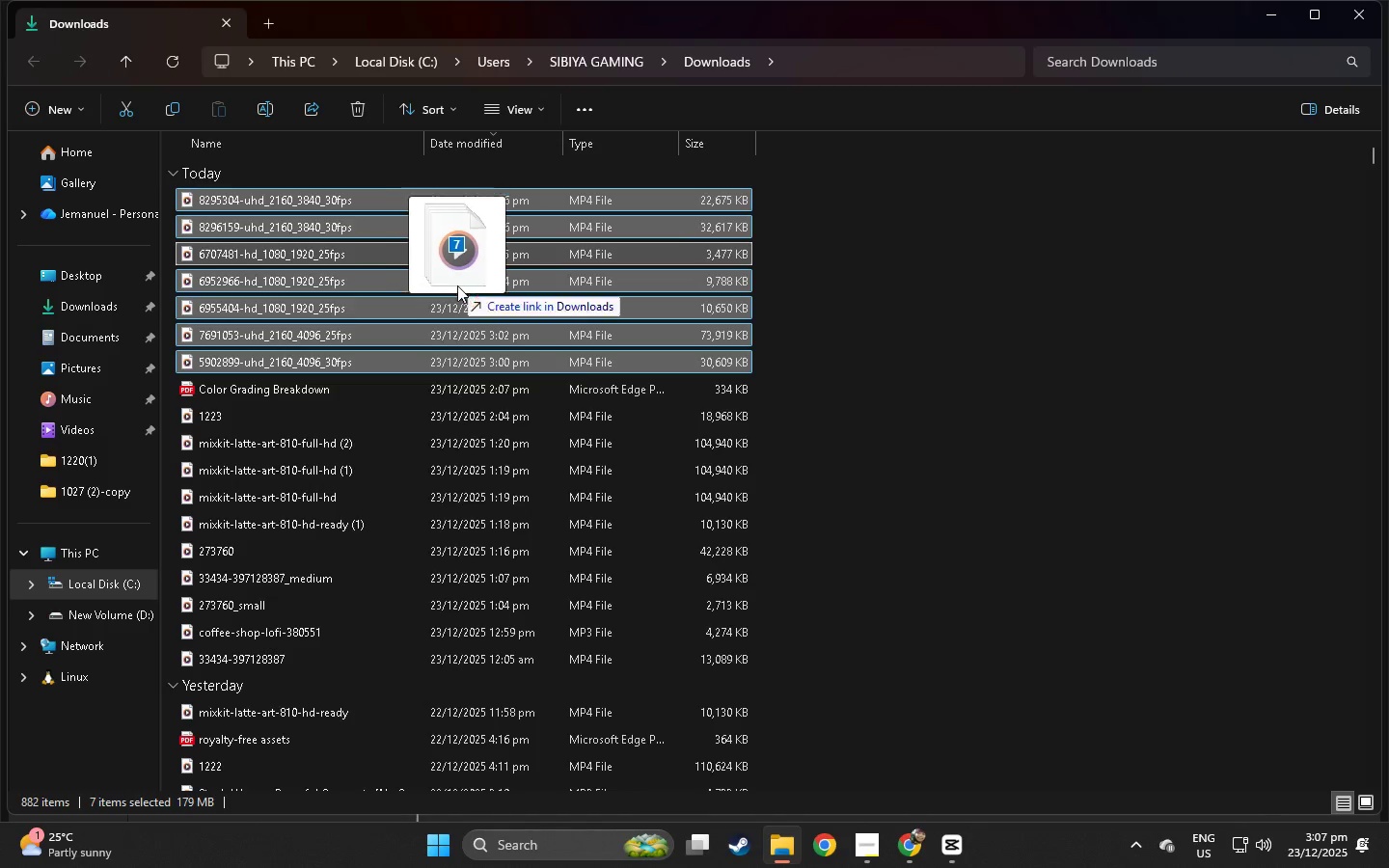 
key(Alt+Tab)
 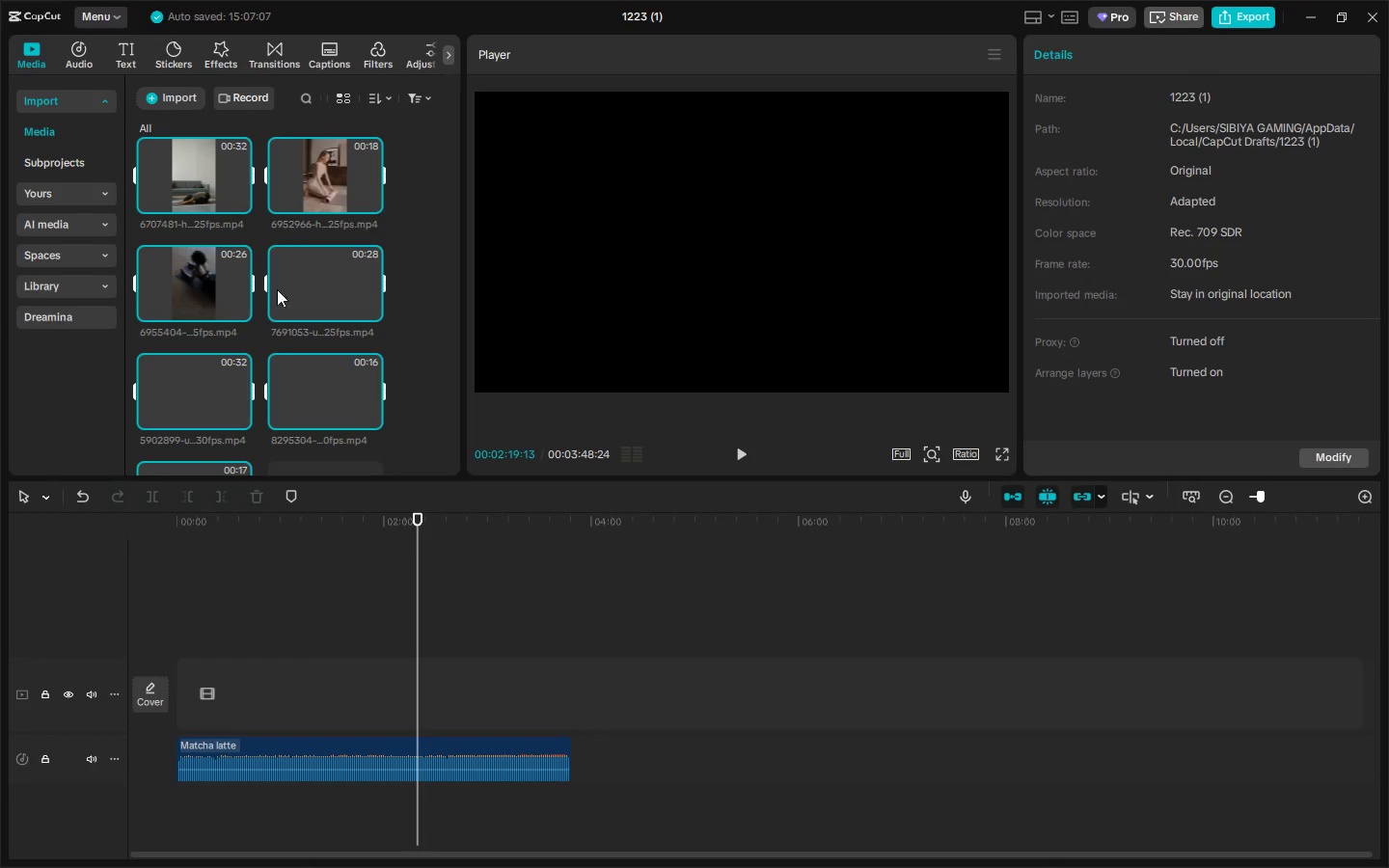 
scroll: coordinate [311, 379], scroll_direction: down, amount: 1.0
 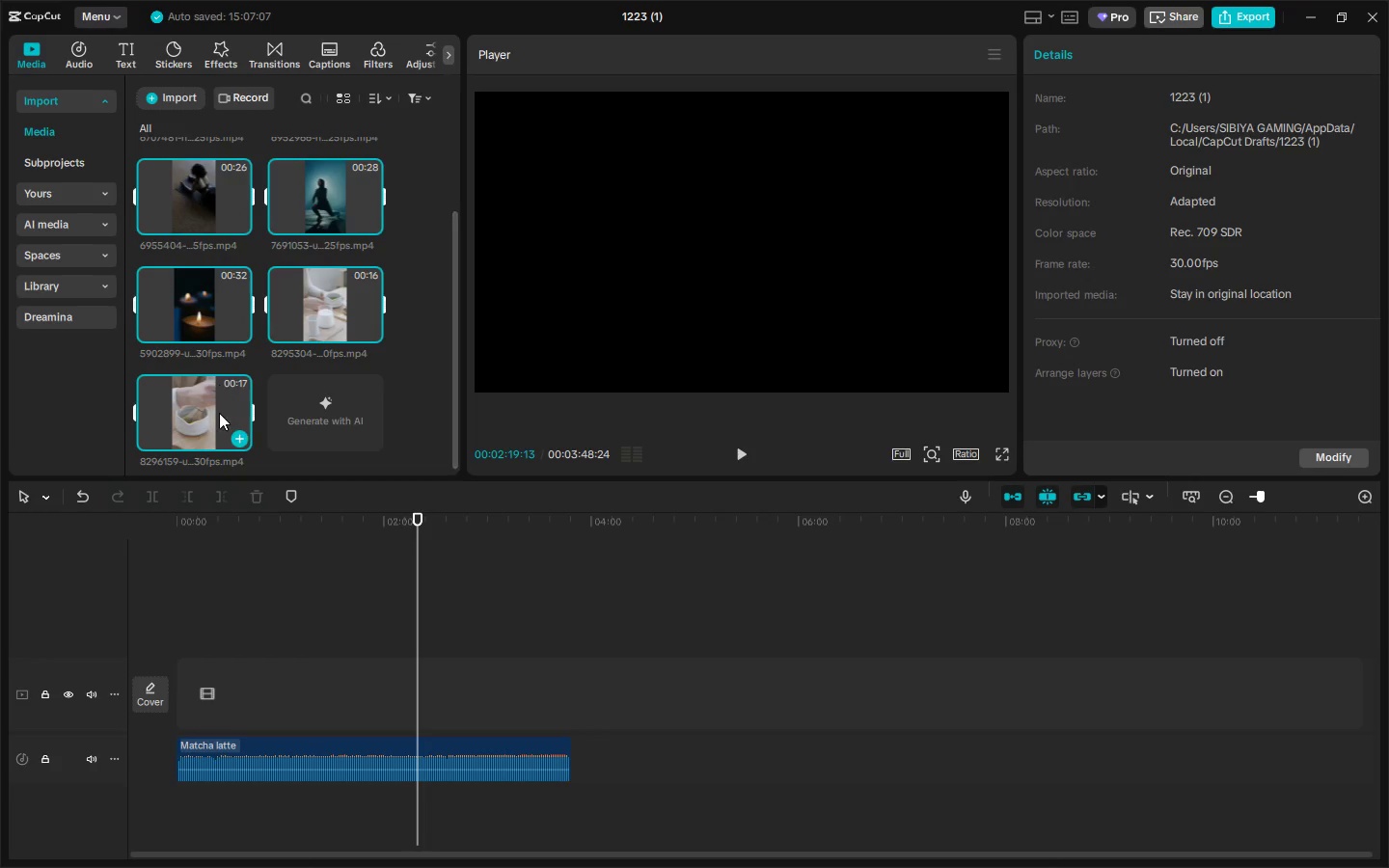 
scroll: coordinate [323, 329], scroll_direction: up, amount: 9.0
 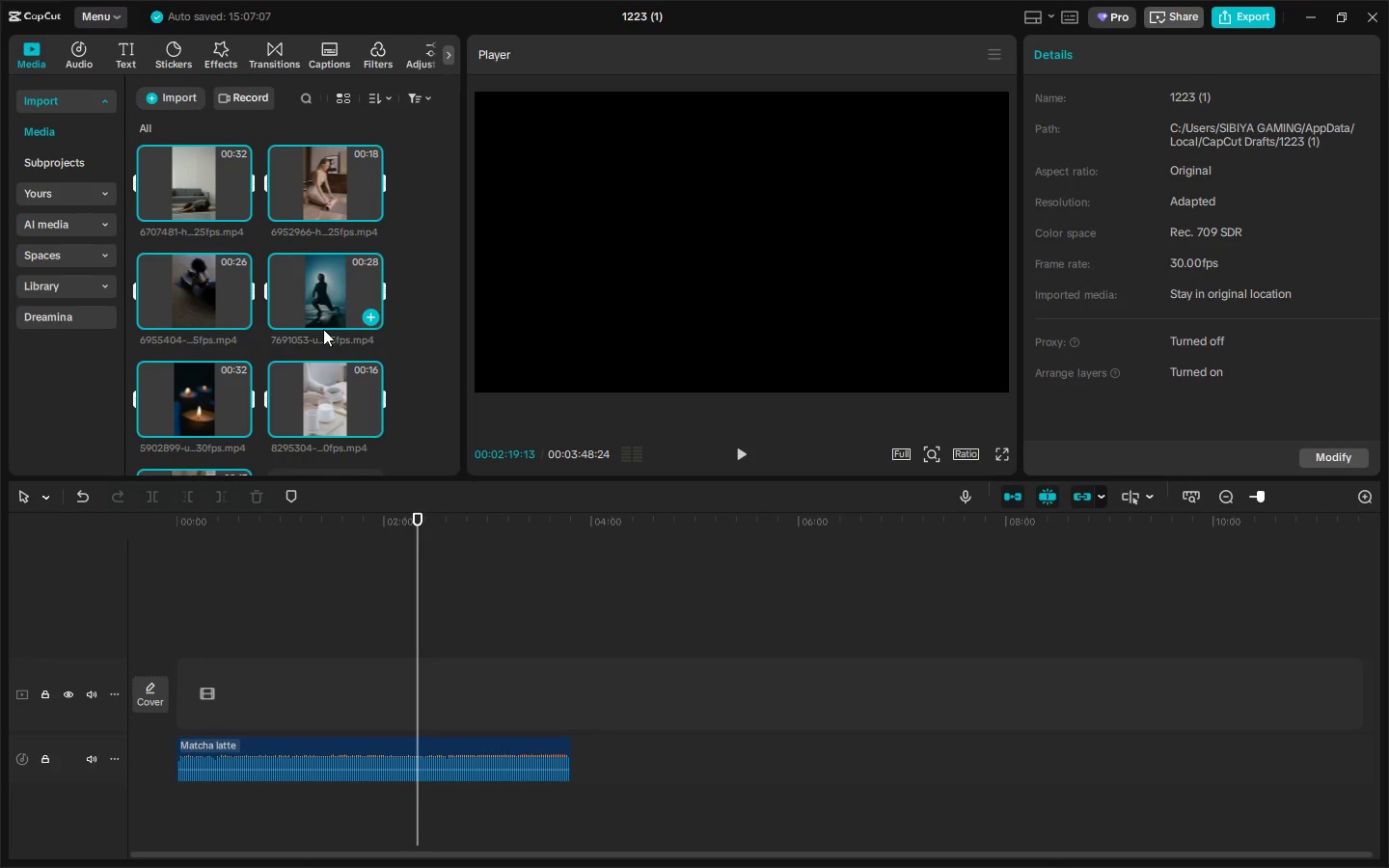 
scroll: coordinate [323, 329], scroll_direction: down, amount: 3.0
 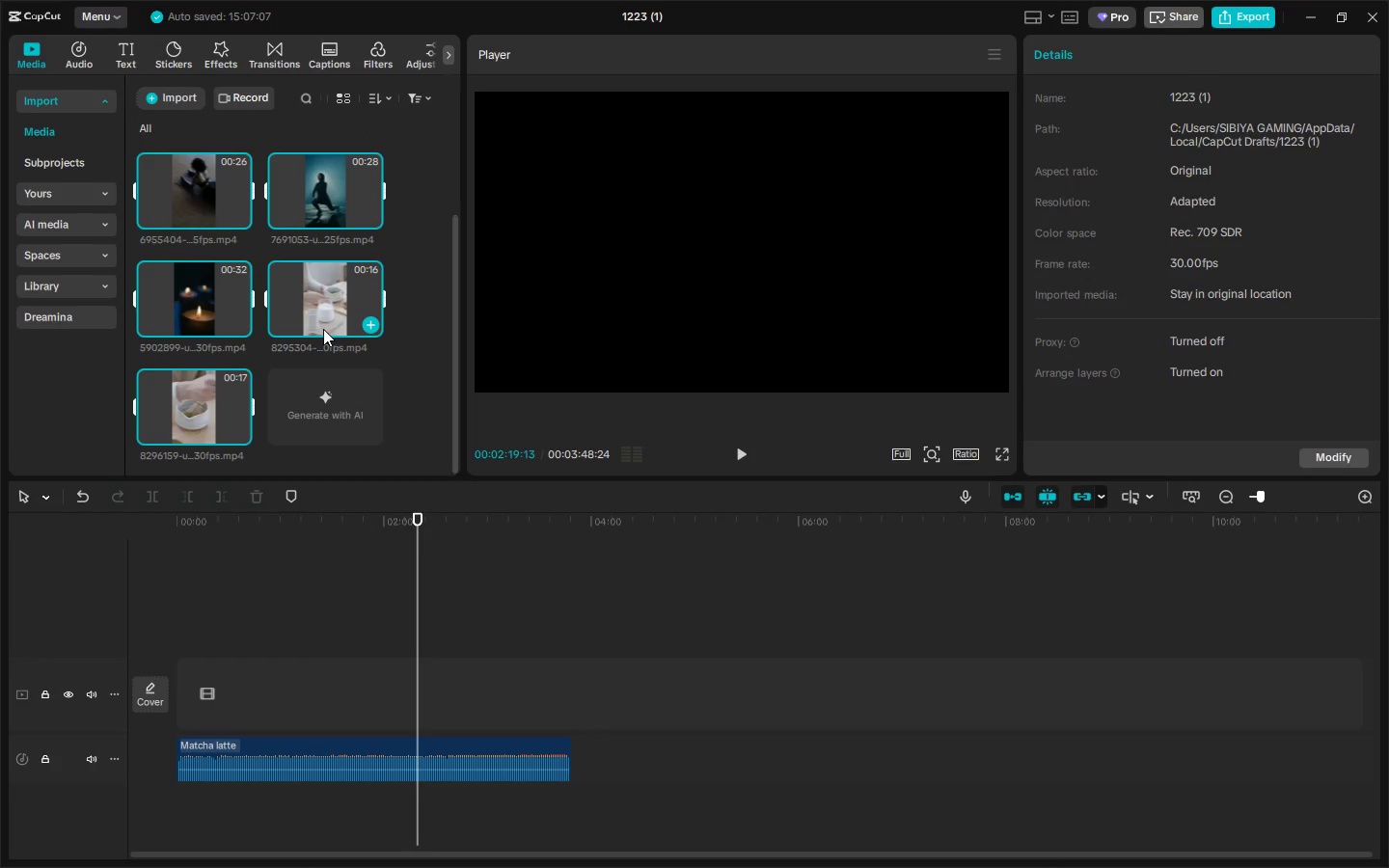 
scroll: coordinate [323, 329], scroll_direction: up, amount: 3.0
 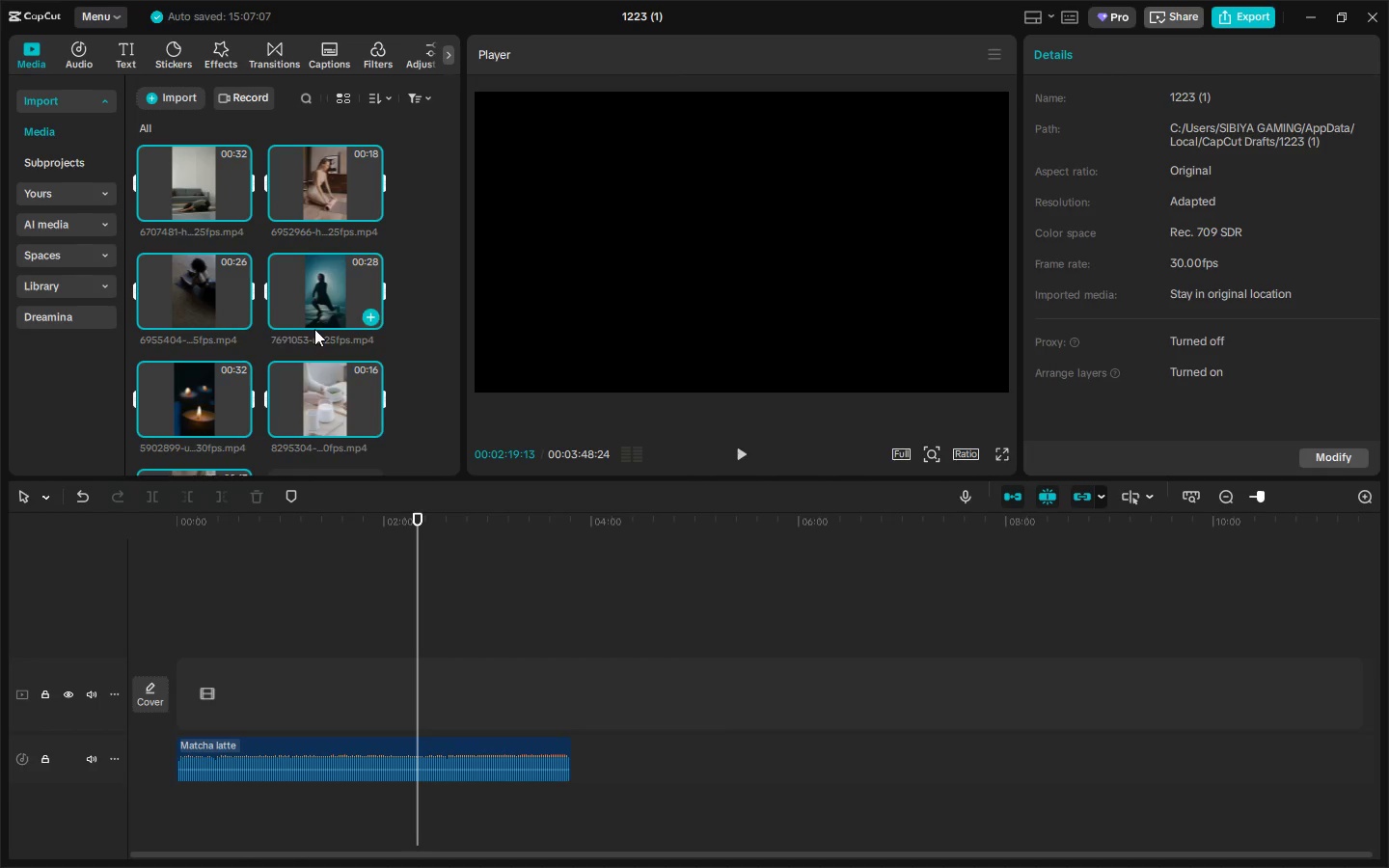 
left_click_drag(start_coordinate=[194, 406], to_coordinate=[234, 438])
 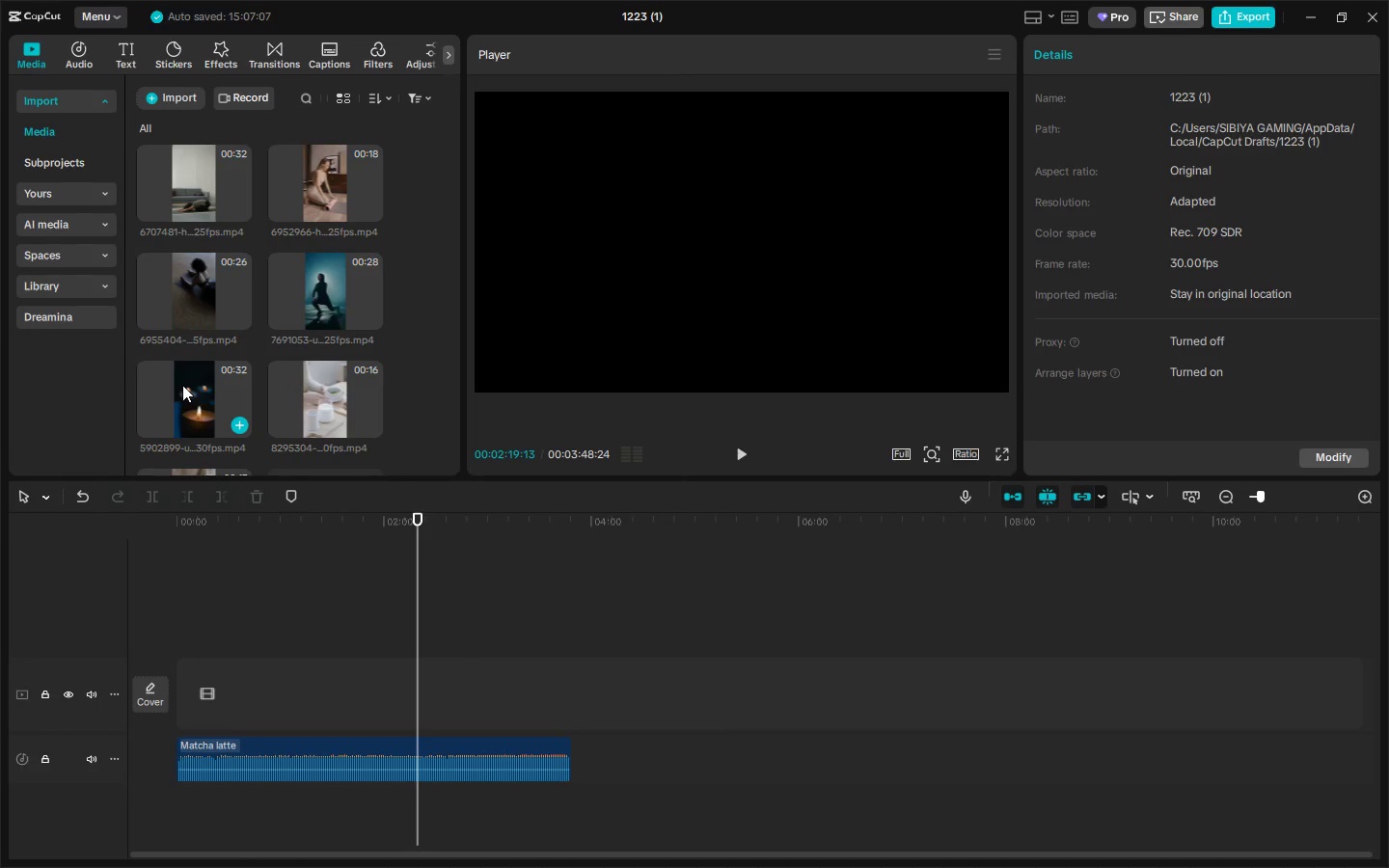 
key(Escape)
 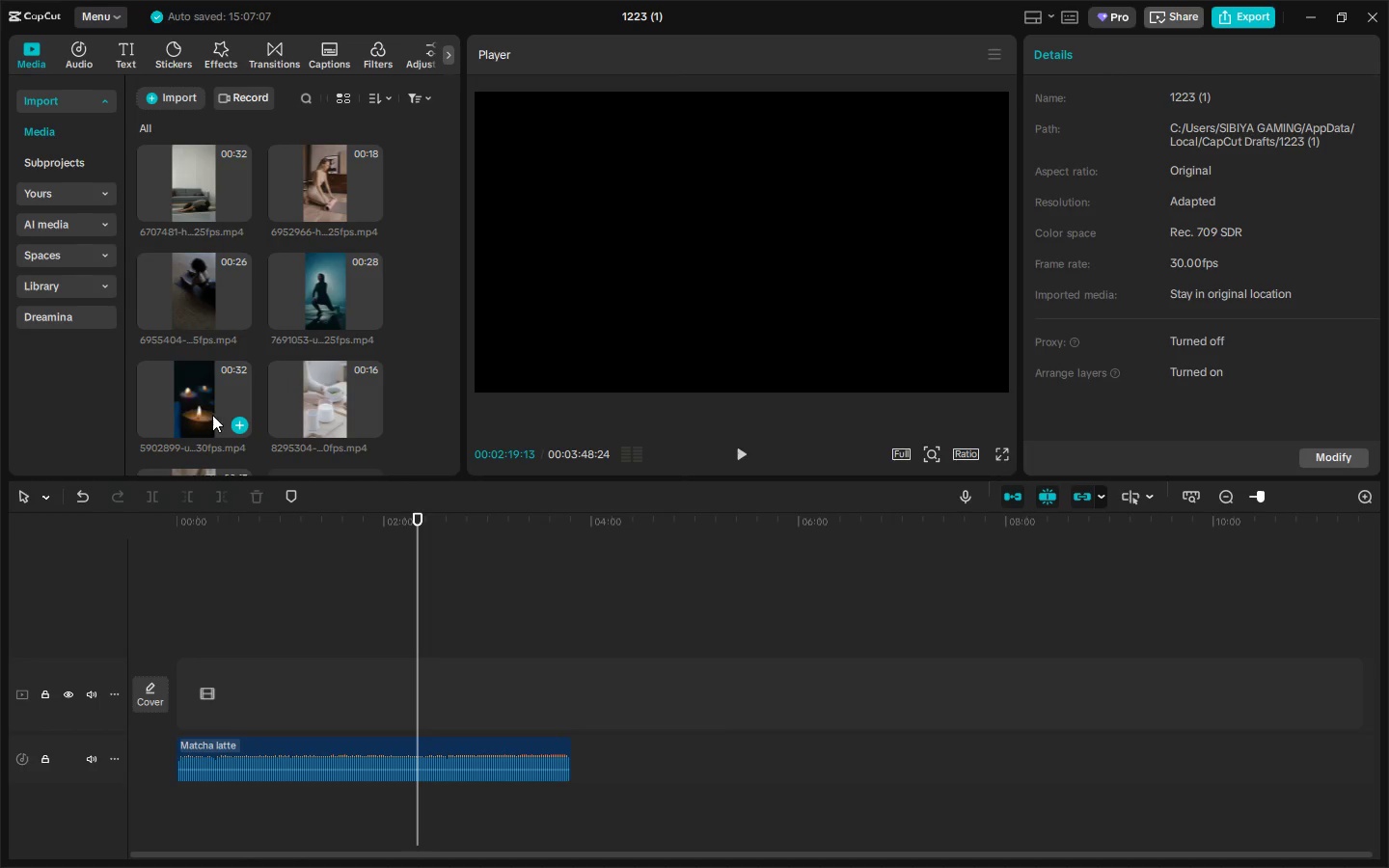 
left_click([182, 385])
 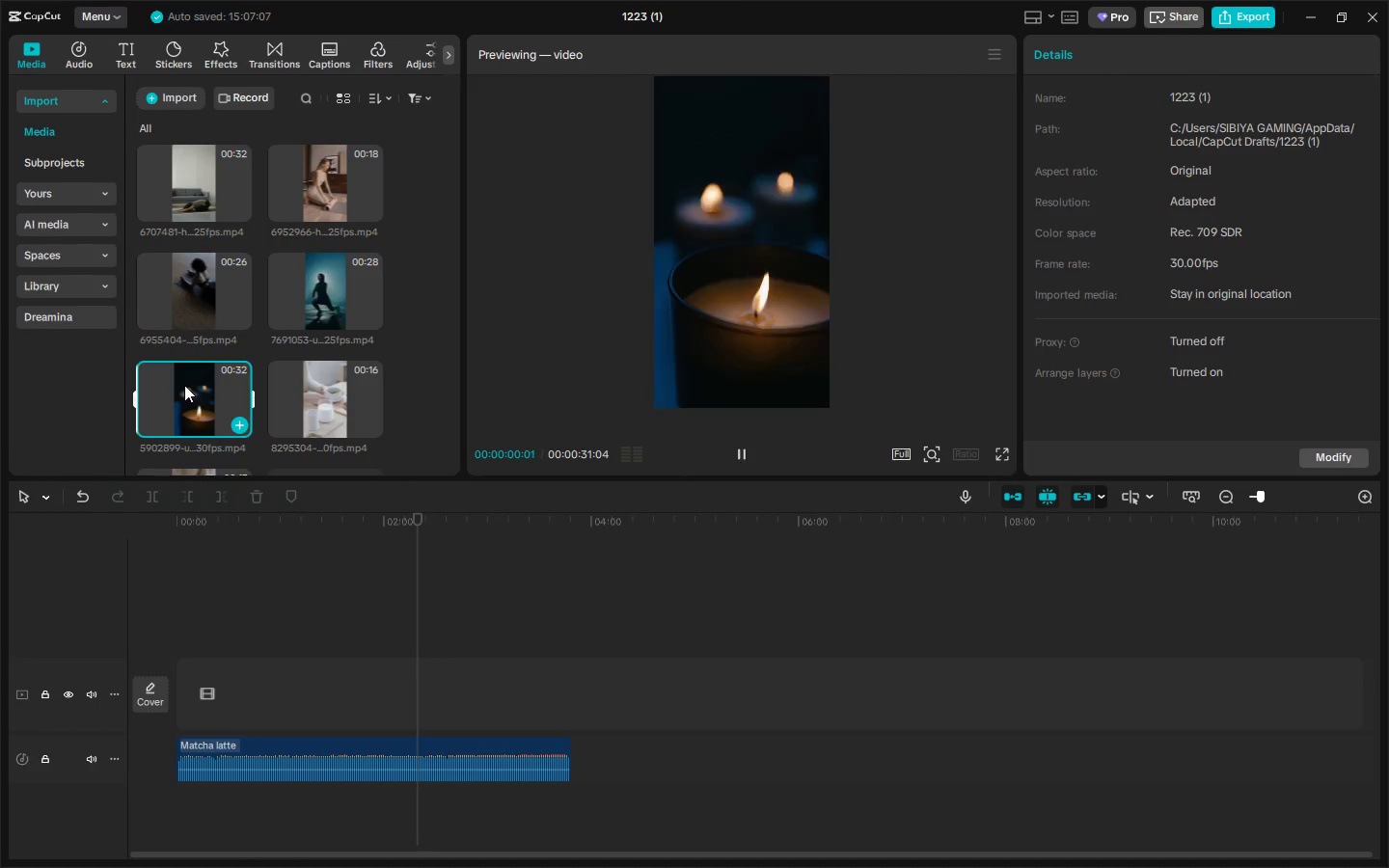 
left_click_drag(start_coordinate=[199, 387], to_coordinate=[180, 690])
 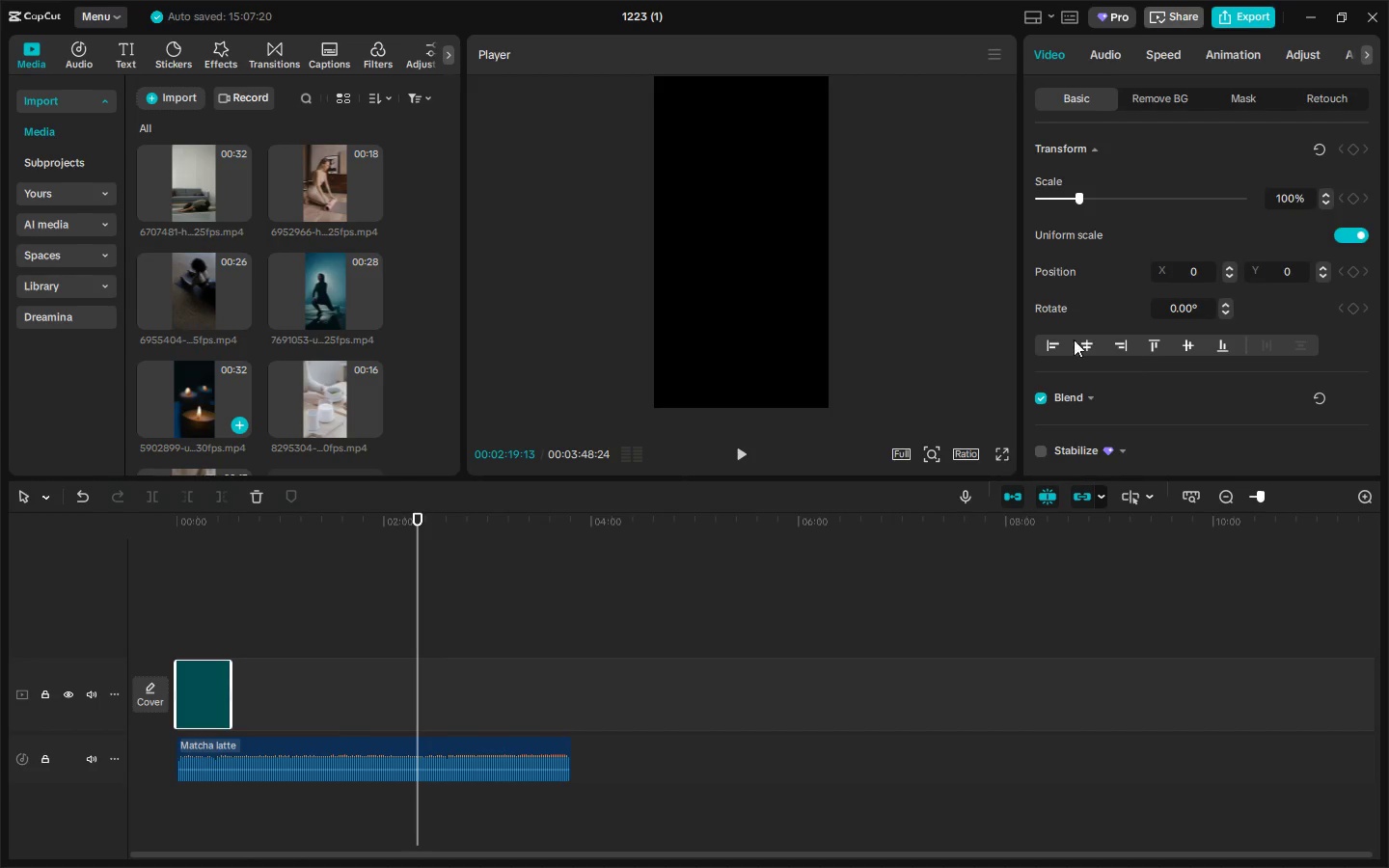 
key(Space)
 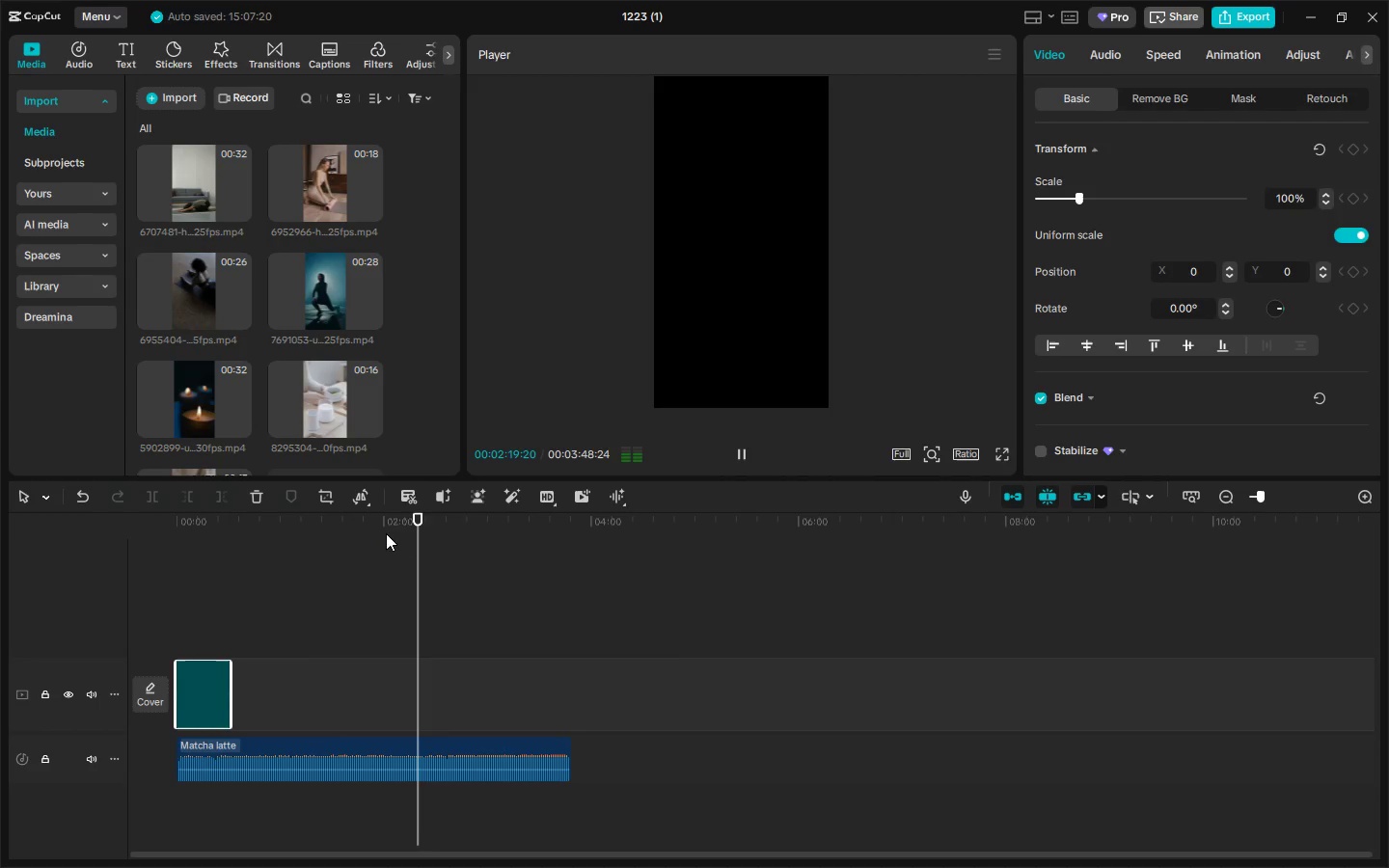 
left_click_drag(start_coordinate=[333, 533], to_coordinate=[161, 547])
 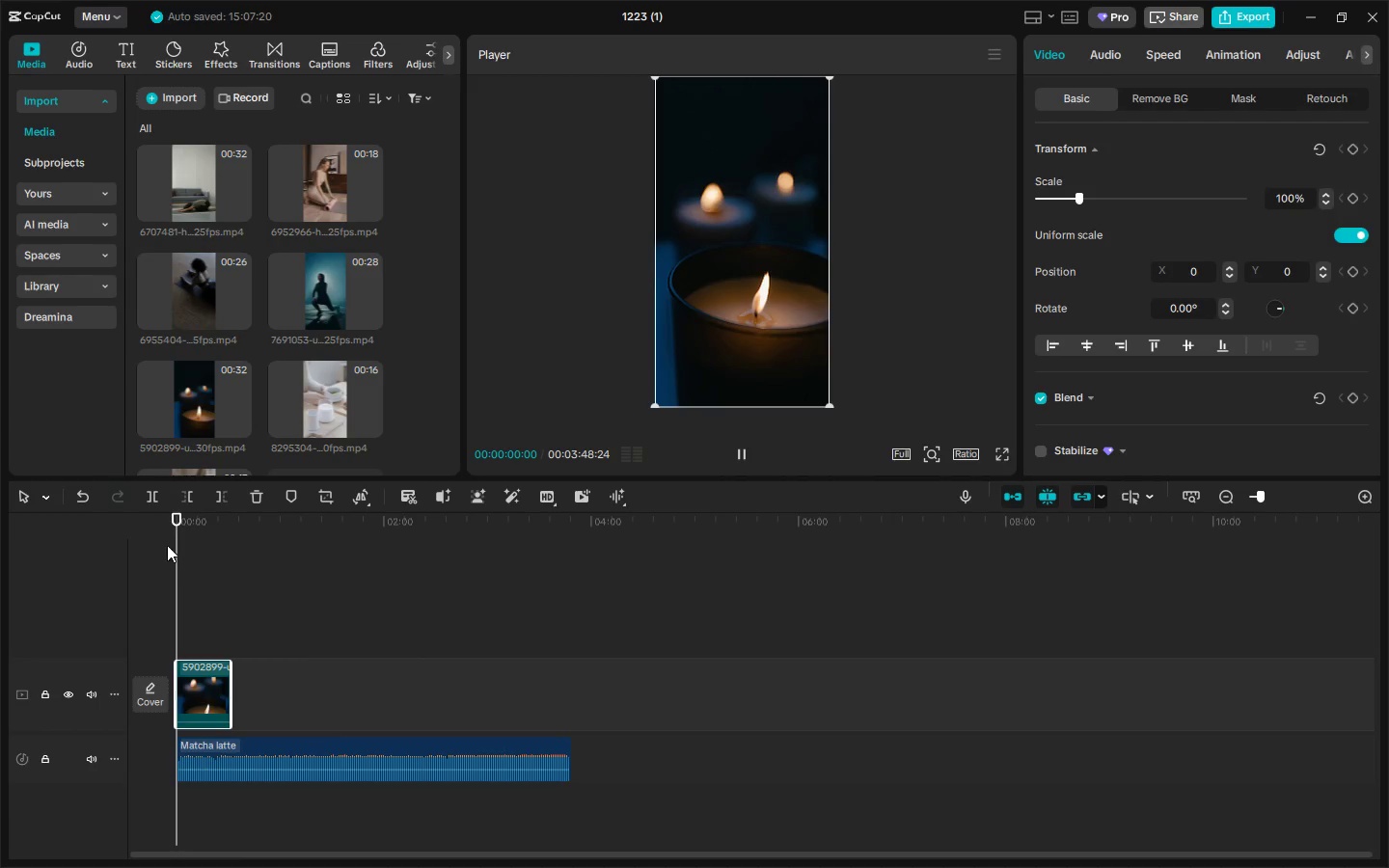 
key(Space)
 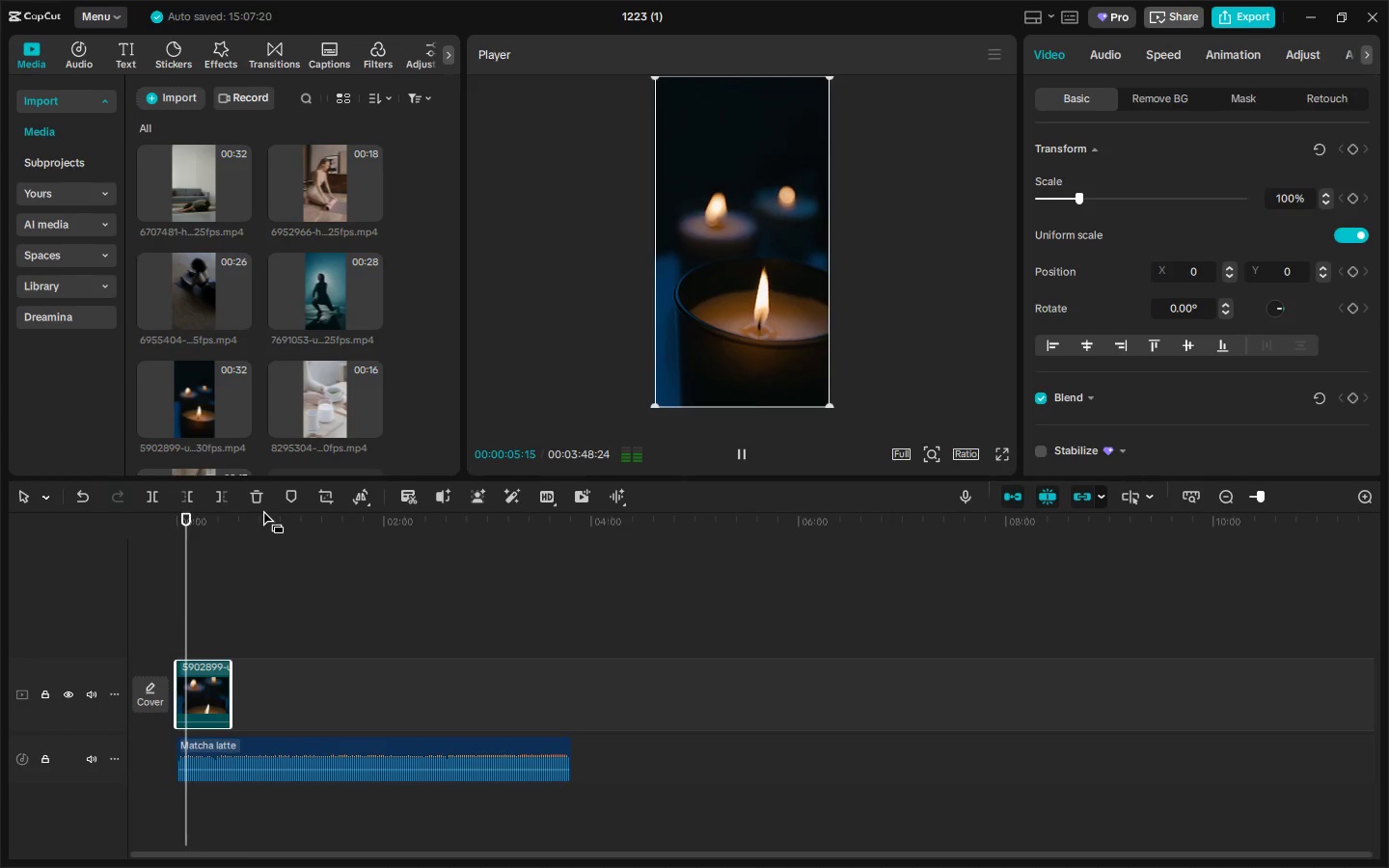 
wait(7.34)
 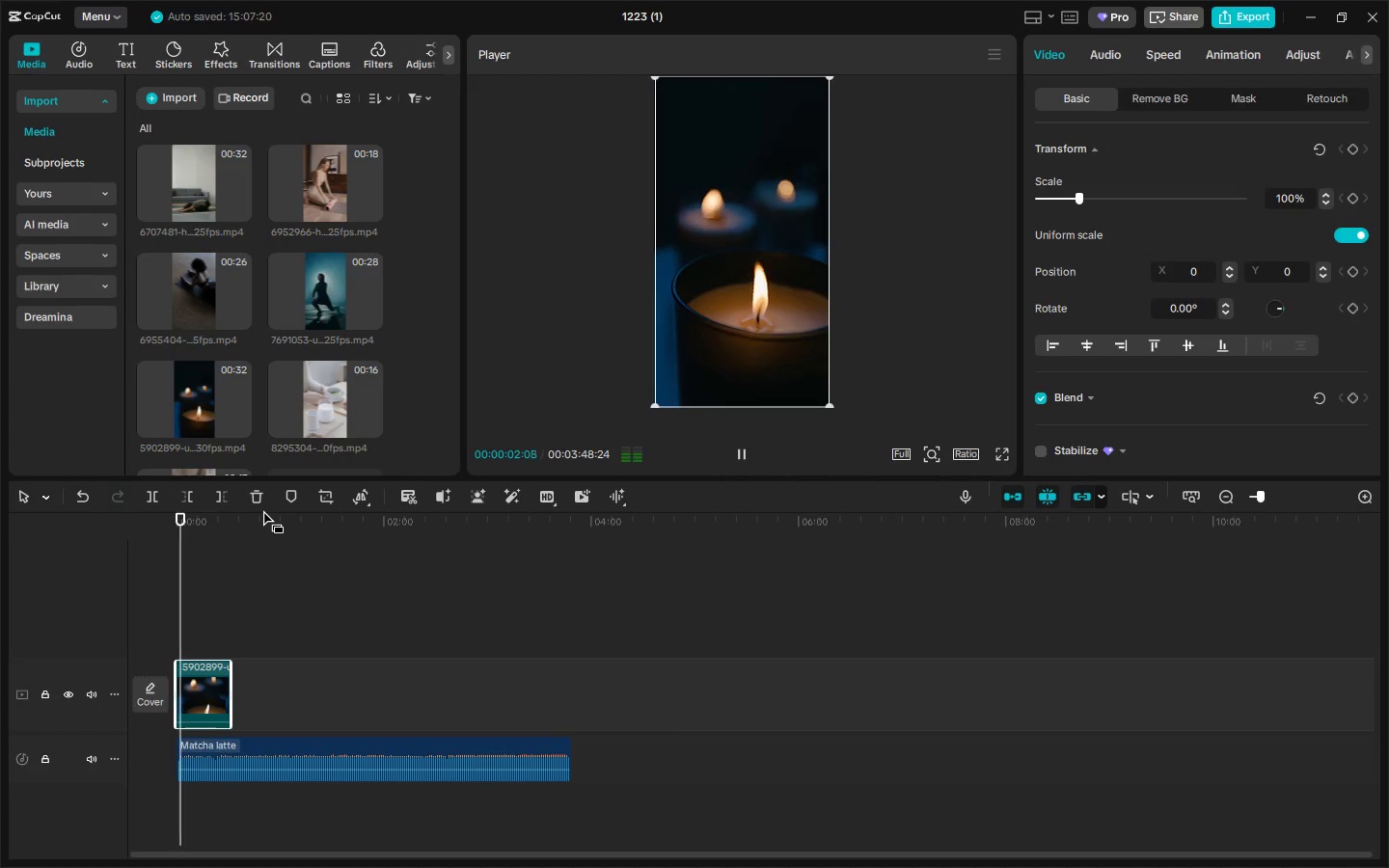 
key(Space)